 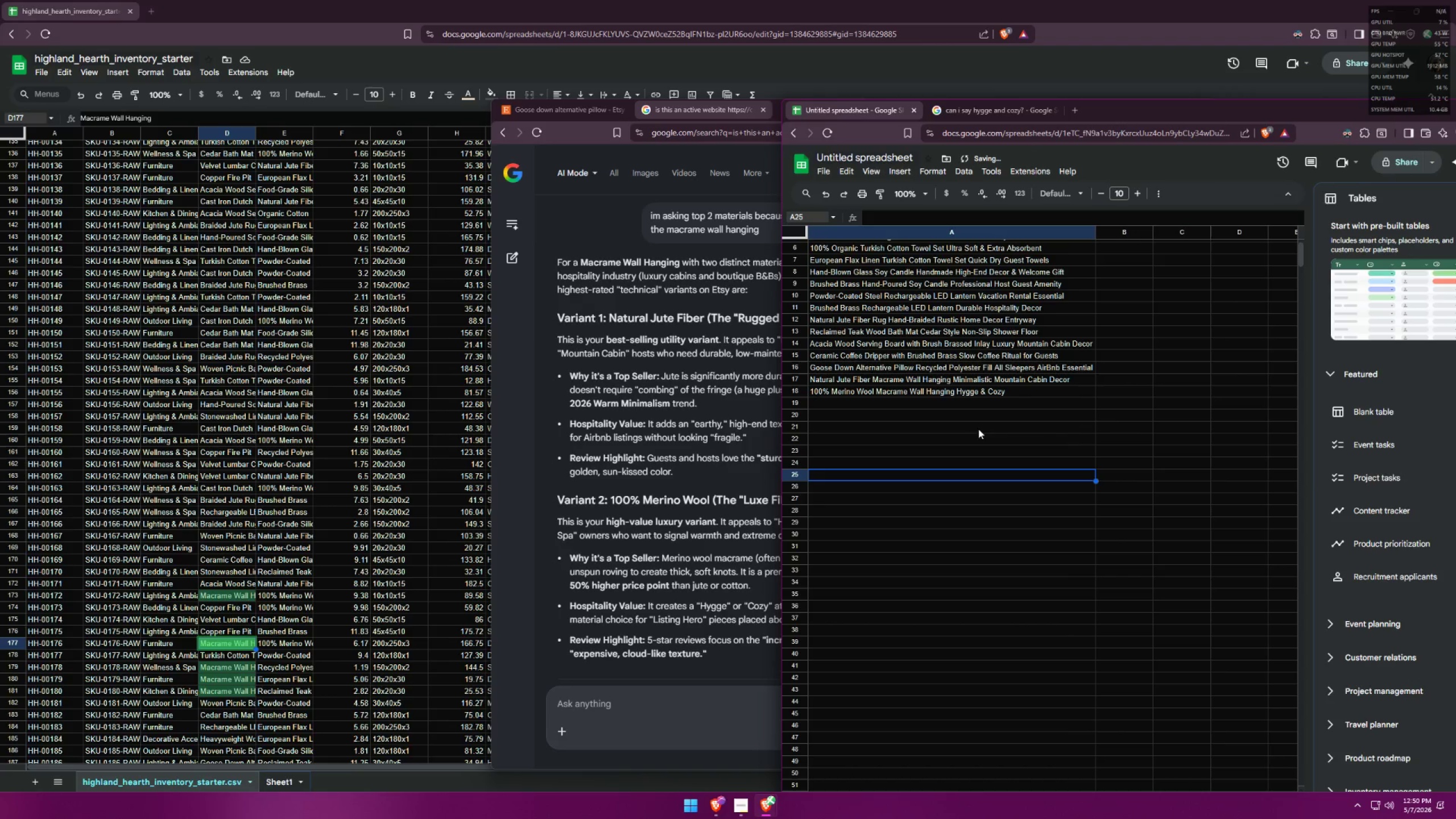 
left_click([983, 404])
 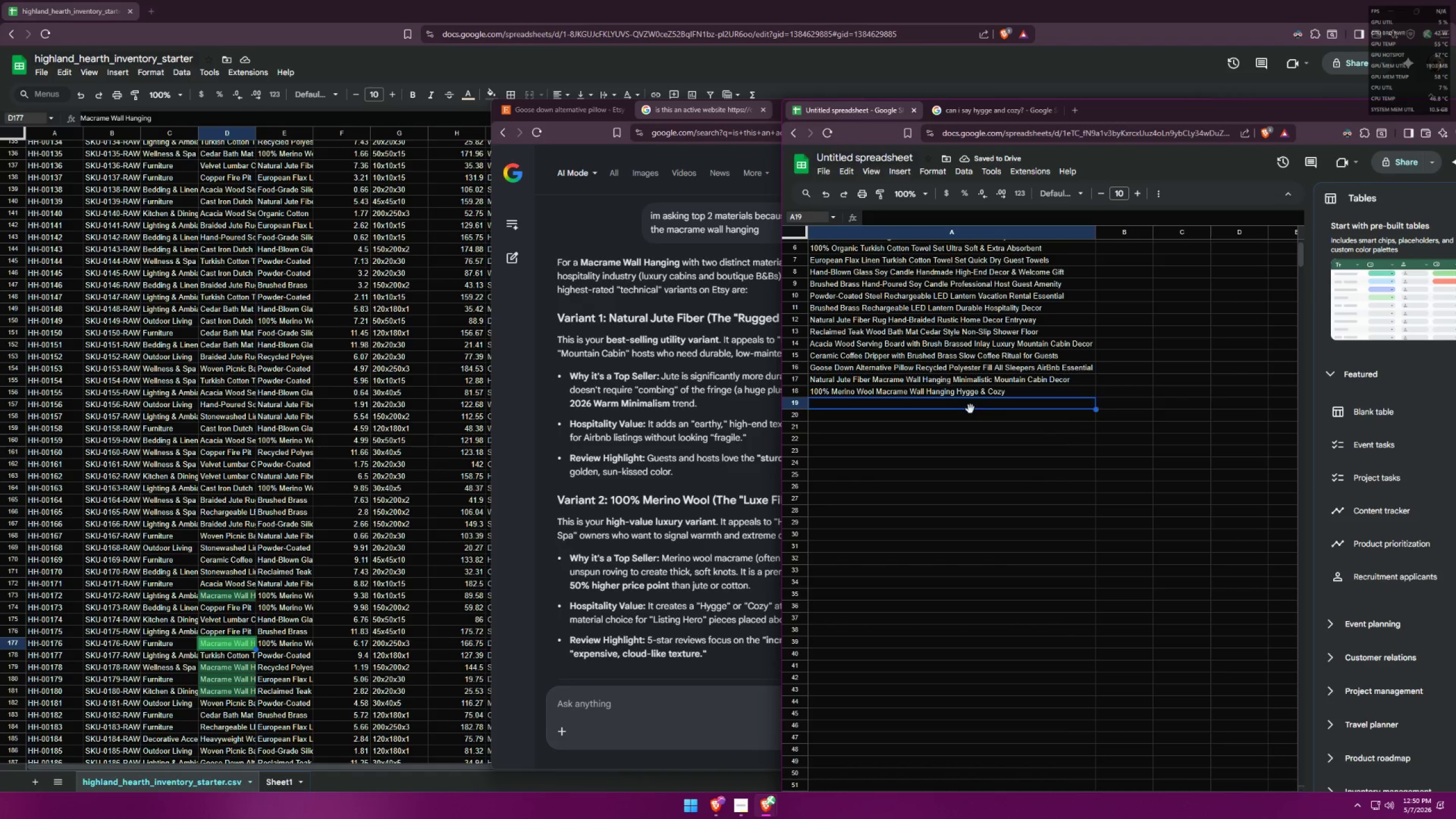 
left_click([275, 780])
 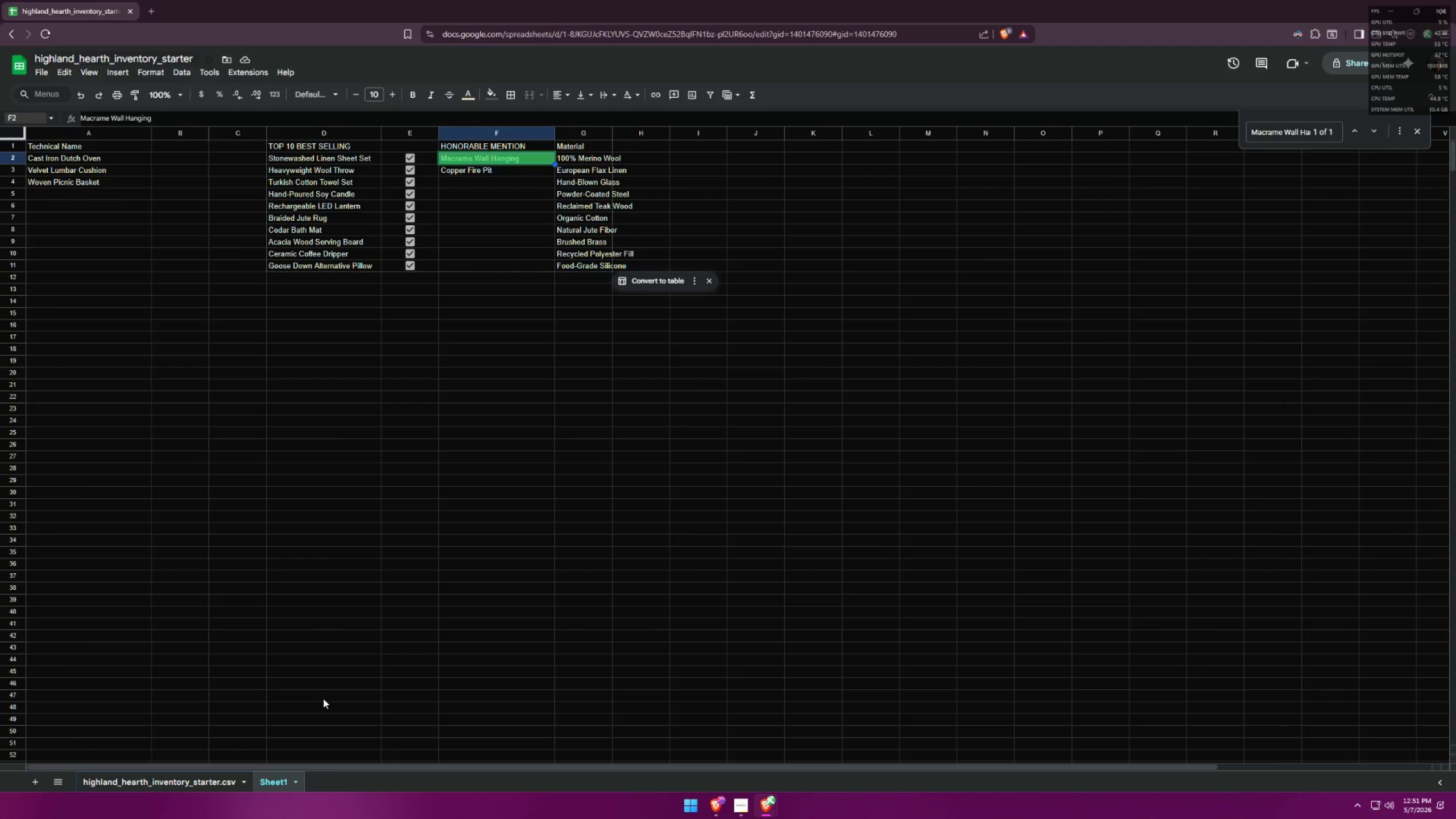 
wait(62.95)
 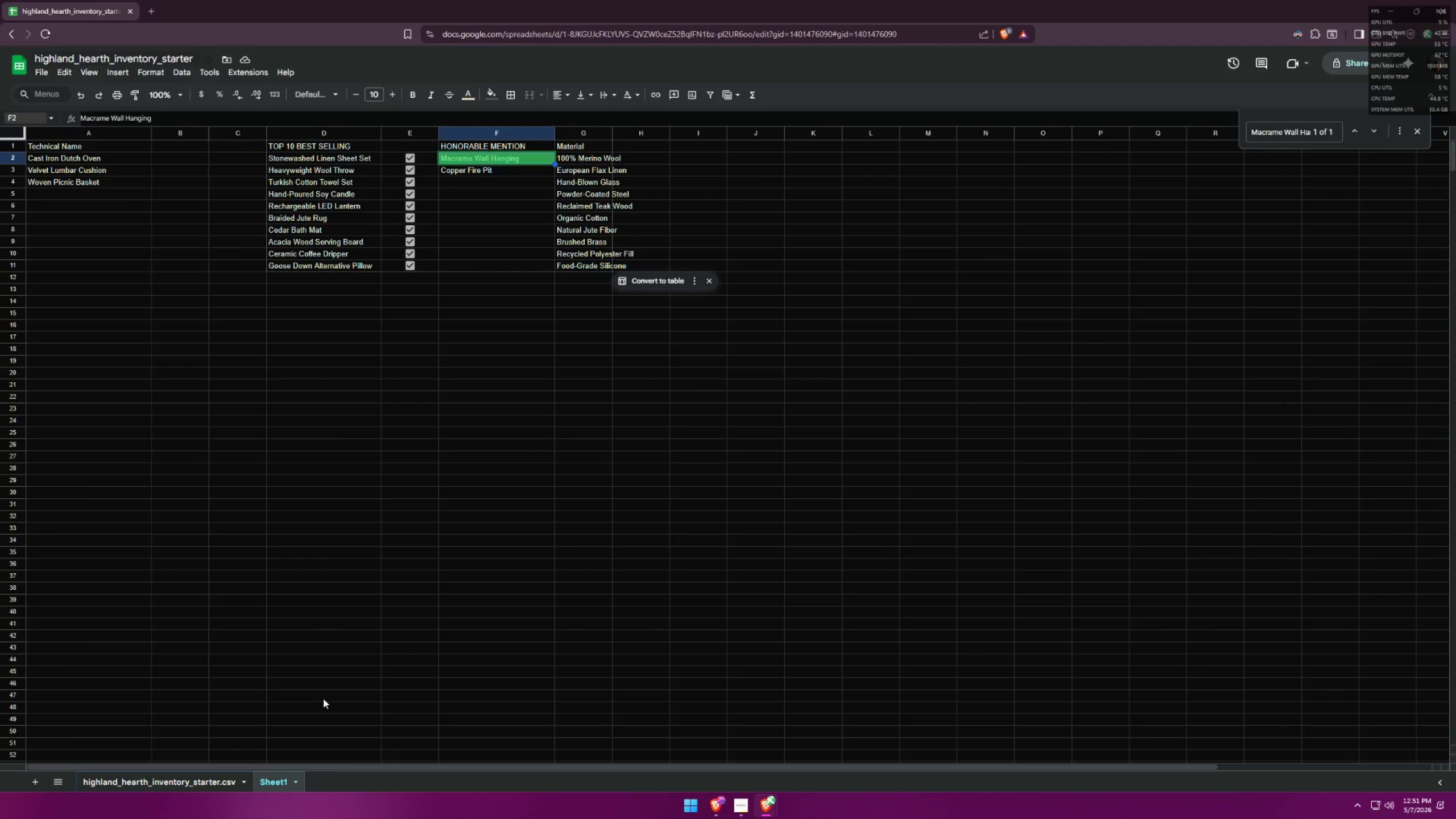 
left_click([470, 200])
 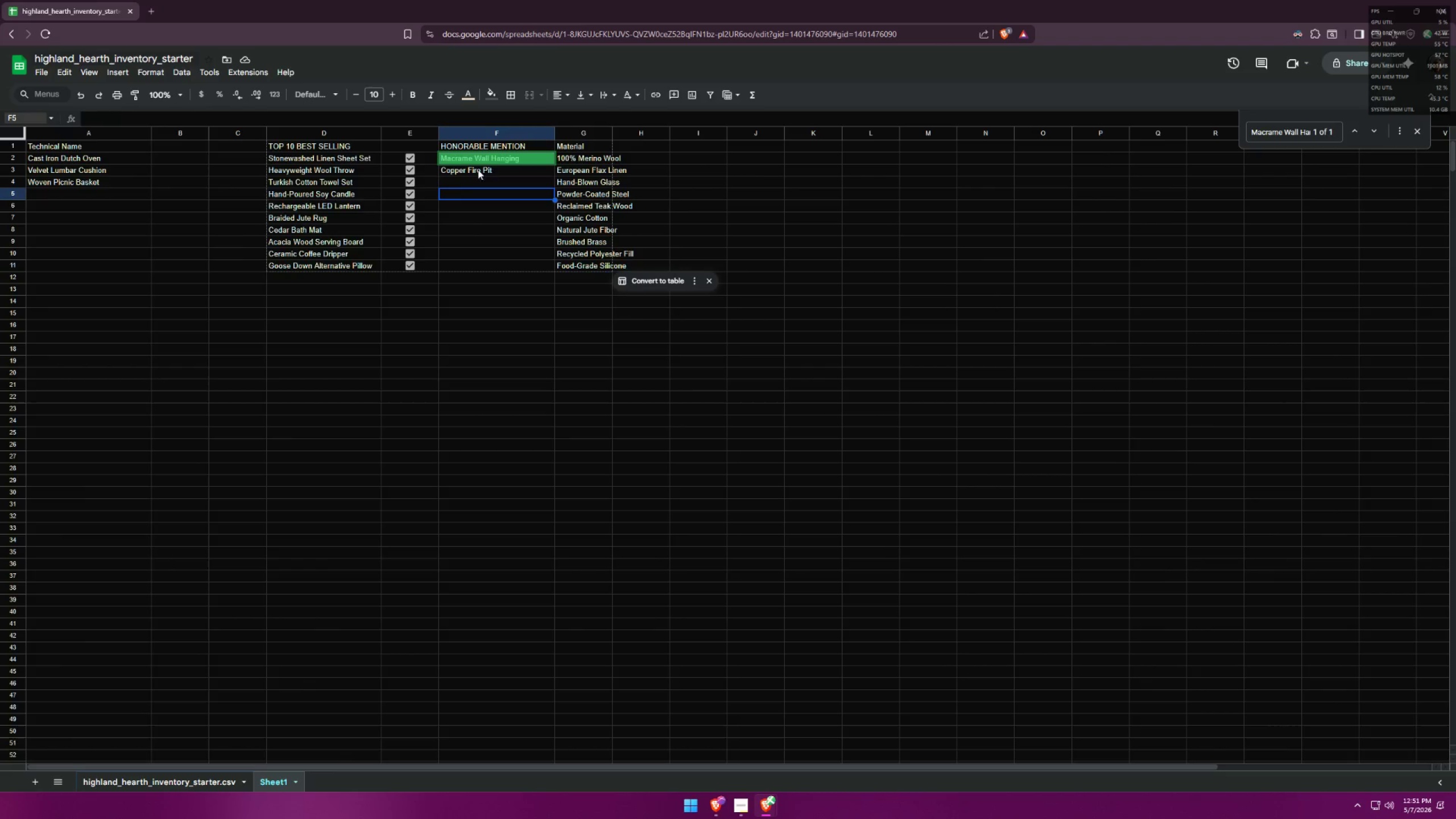 
left_click([482, 166])
 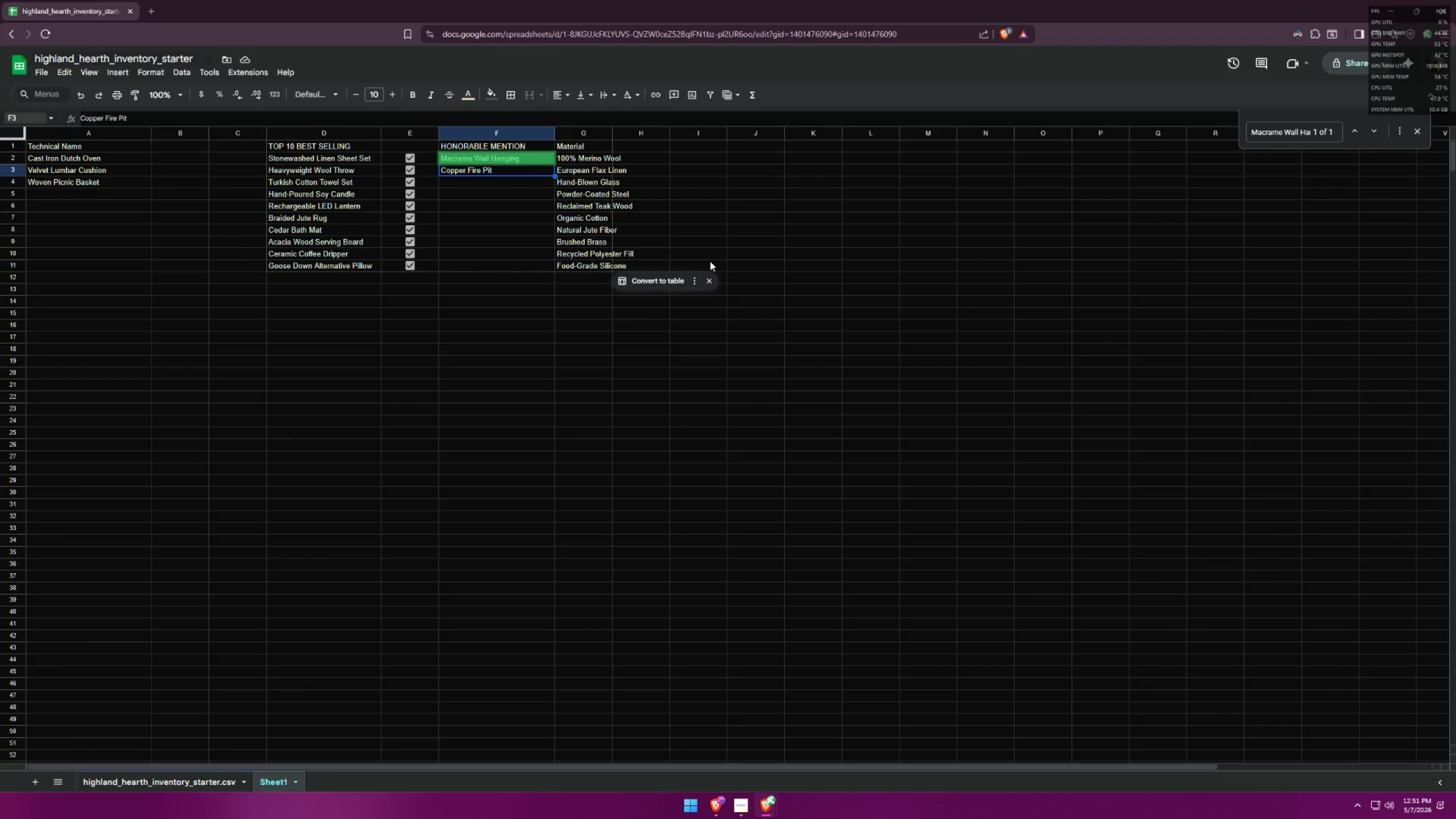 
key(Control+ControlLeft)
 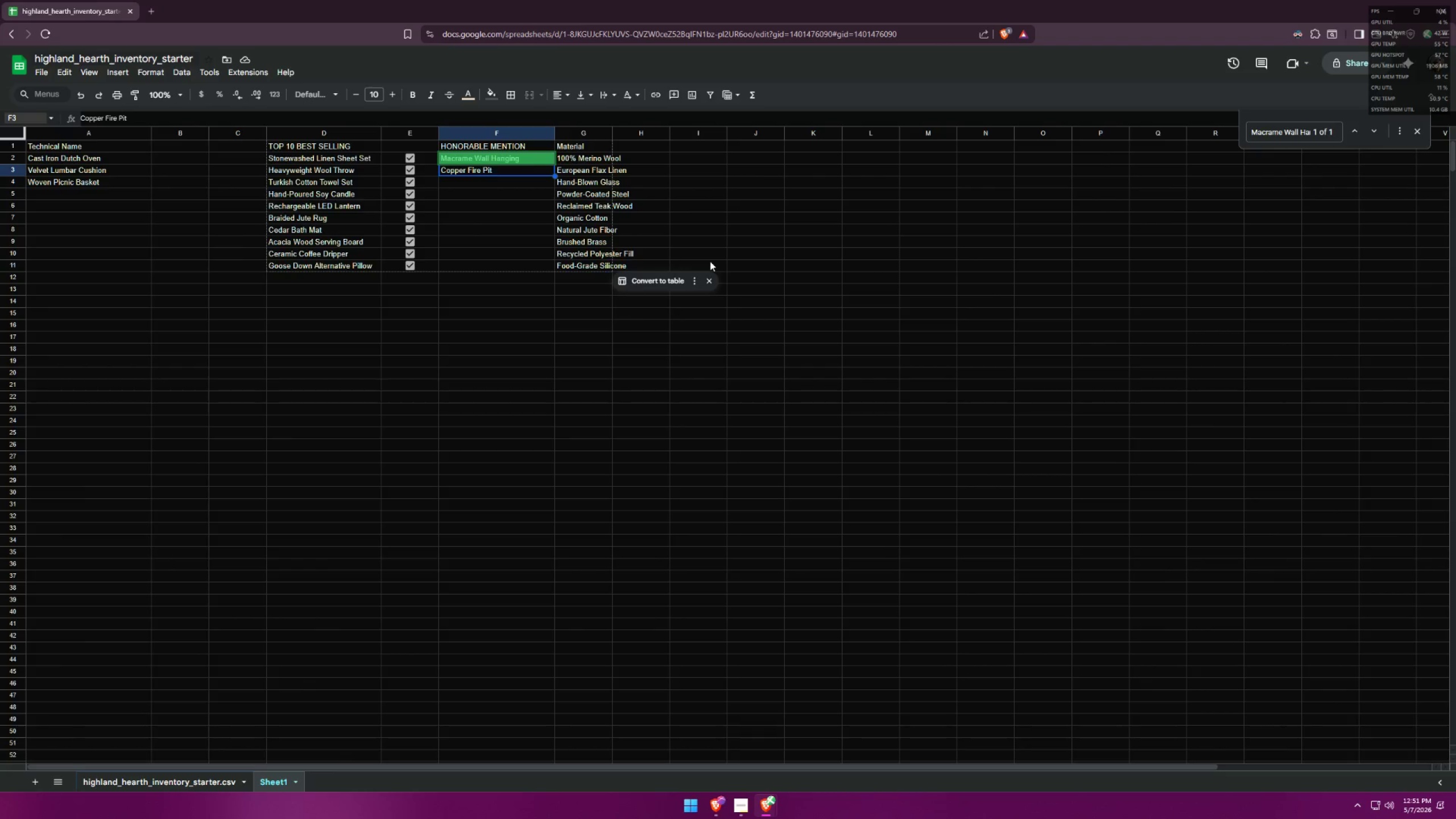 
key(Control+C)
 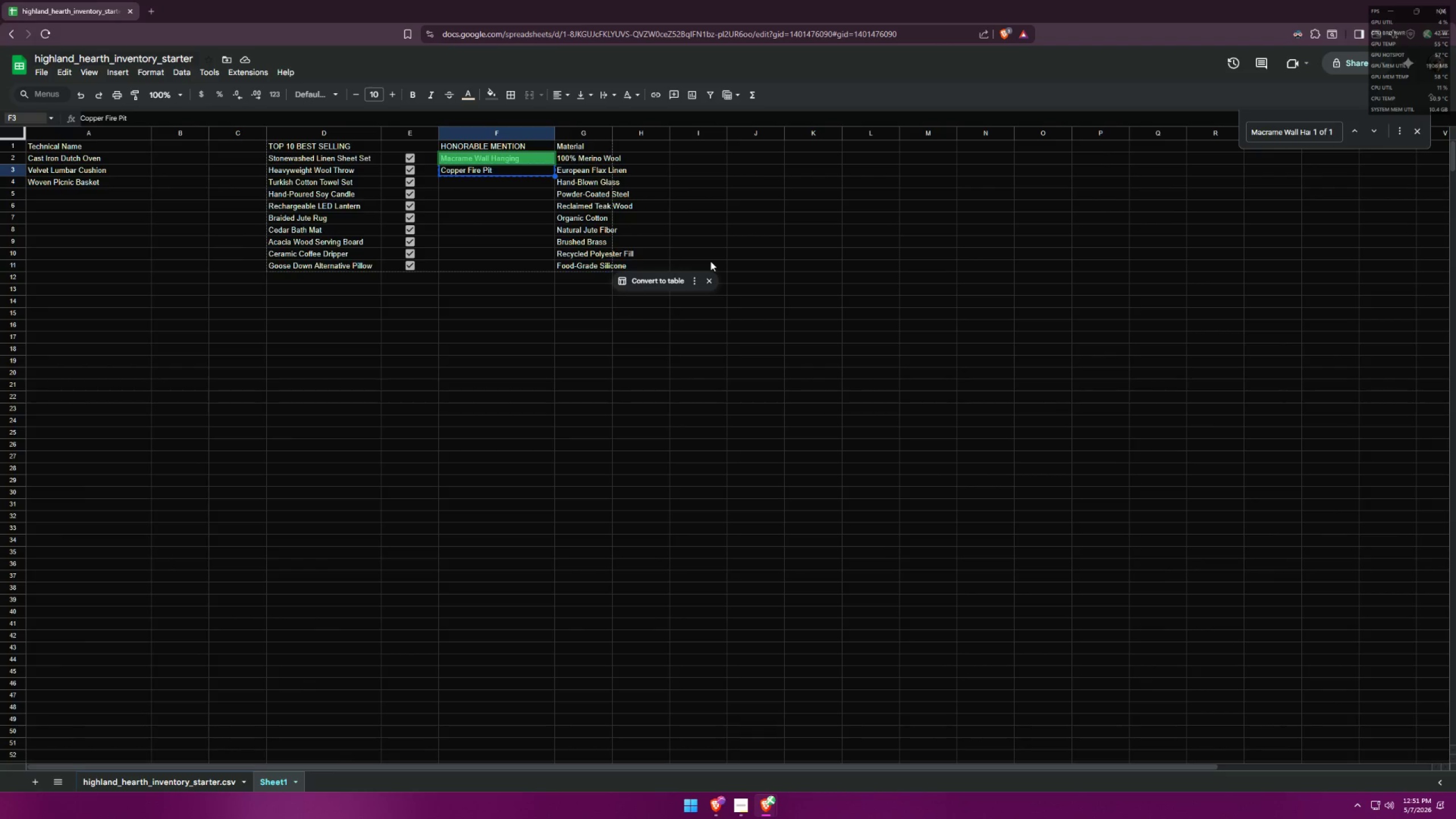 
key(Alt+AltLeft)
 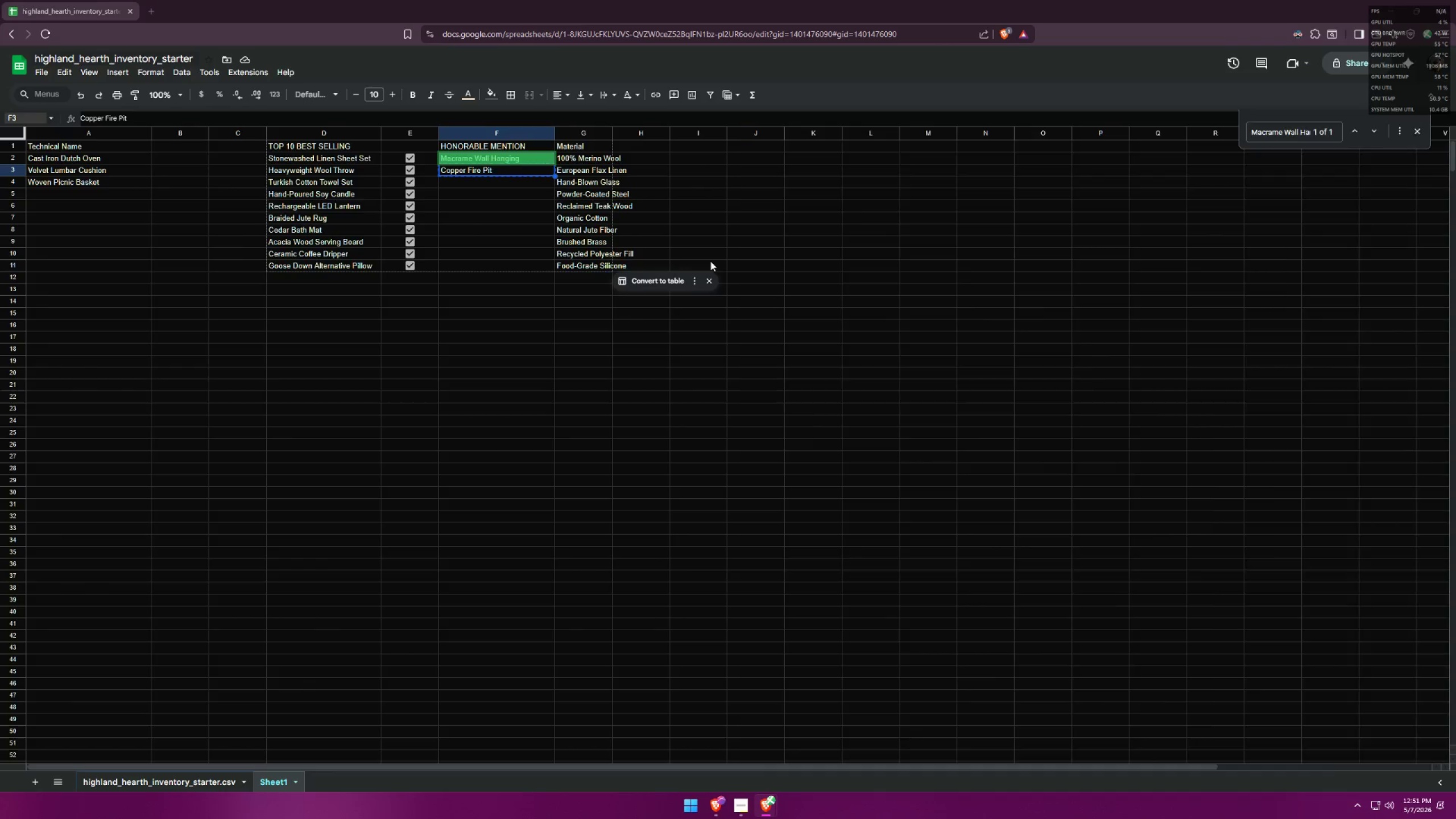 
key(Alt+Tab)
 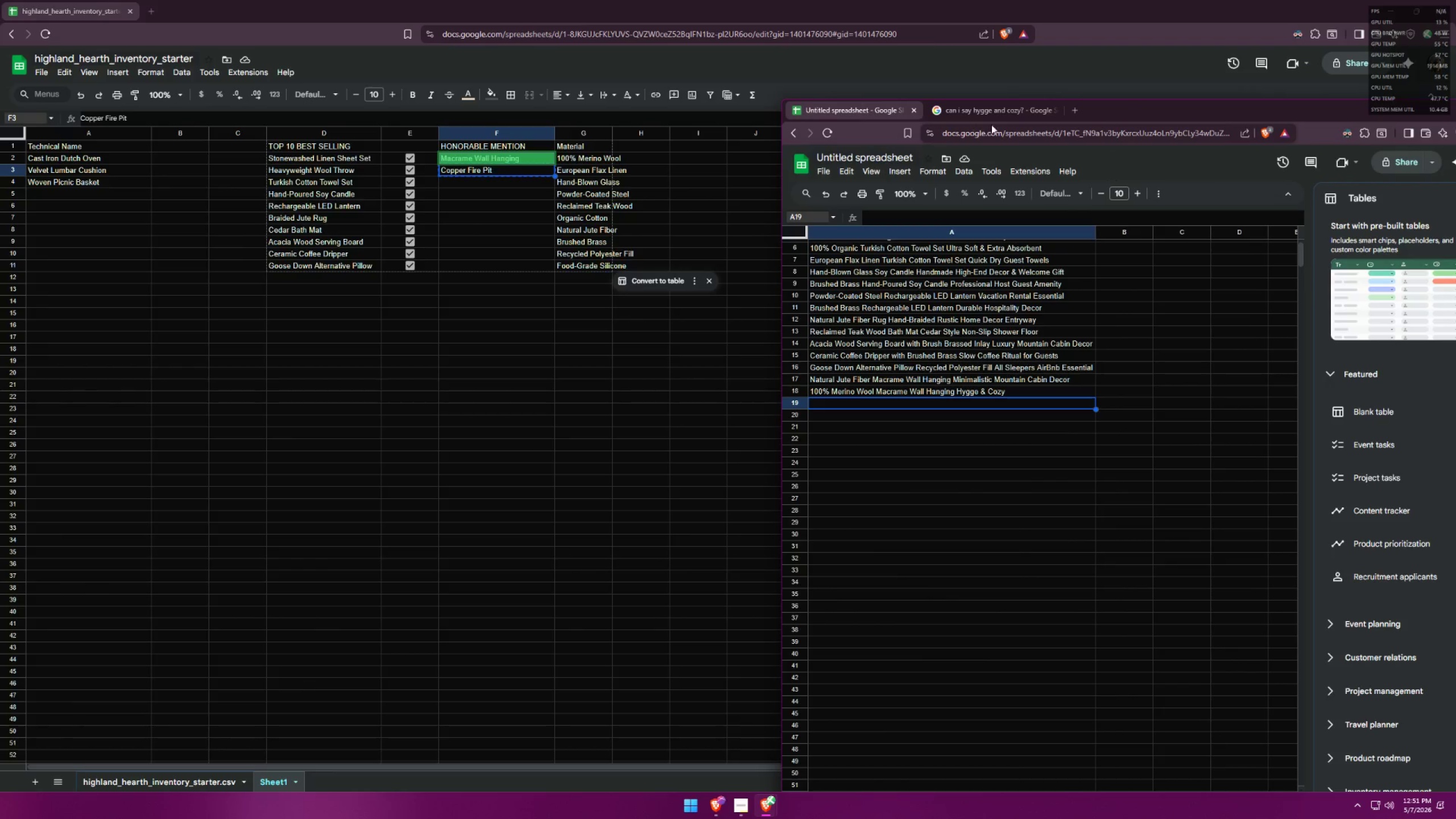 
left_click_drag(start_coordinate=[1016, 117], to_coordinate=[1014, 117])
 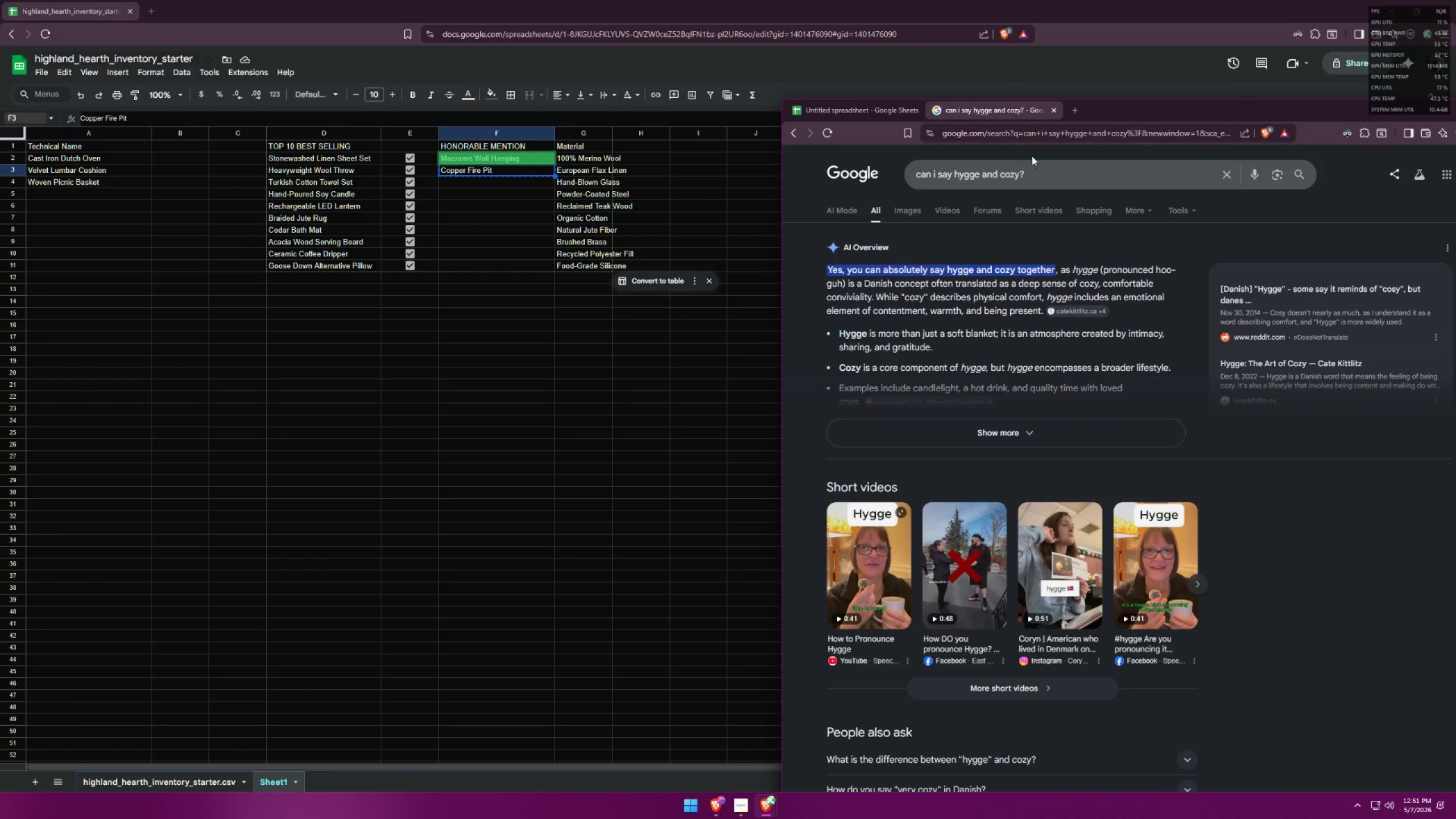 
left_click_drag(start_coordinate=[1037, 171], to_coordinate=[841, 171])
 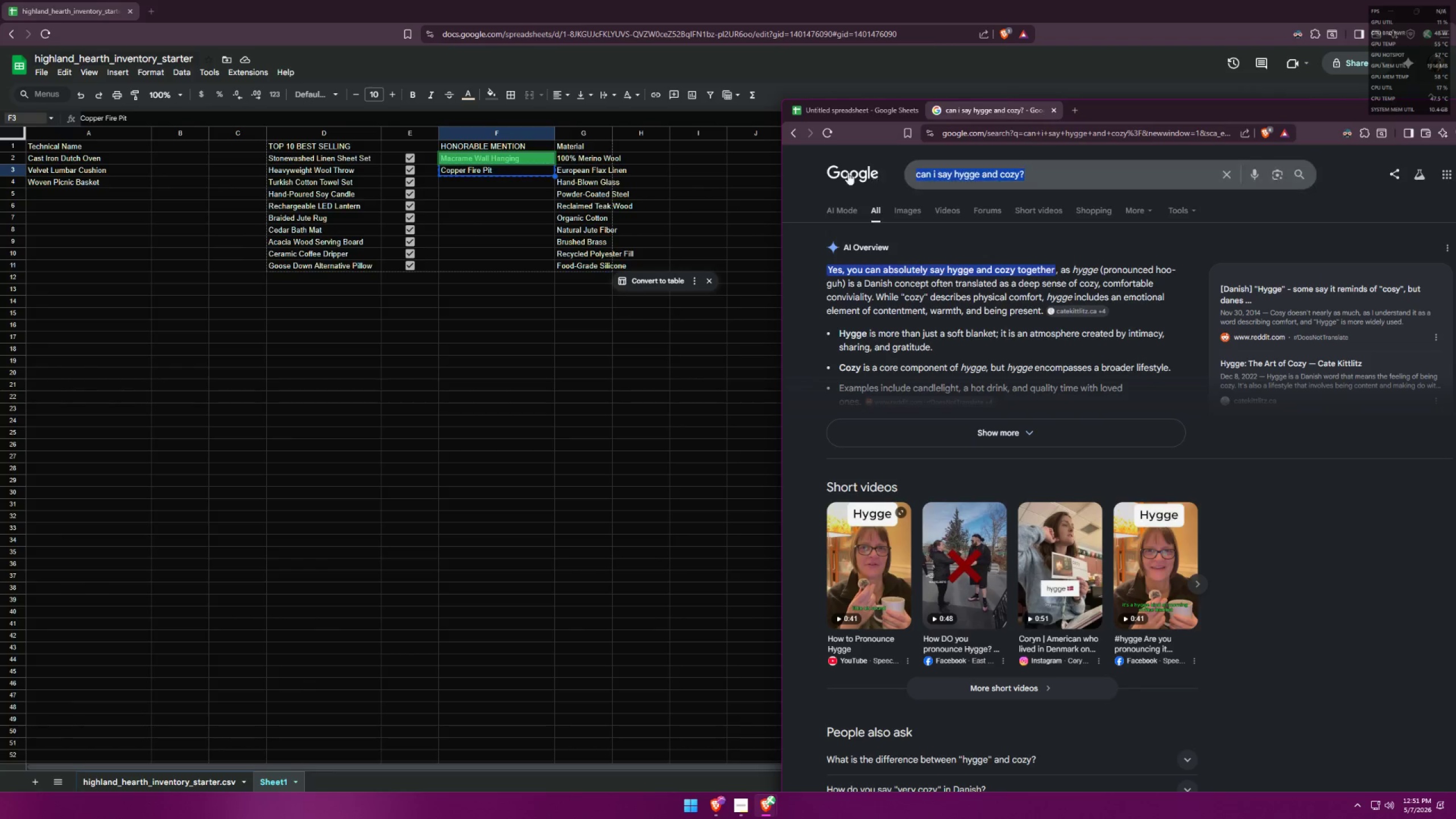 
key(Control+ControlLeft)
 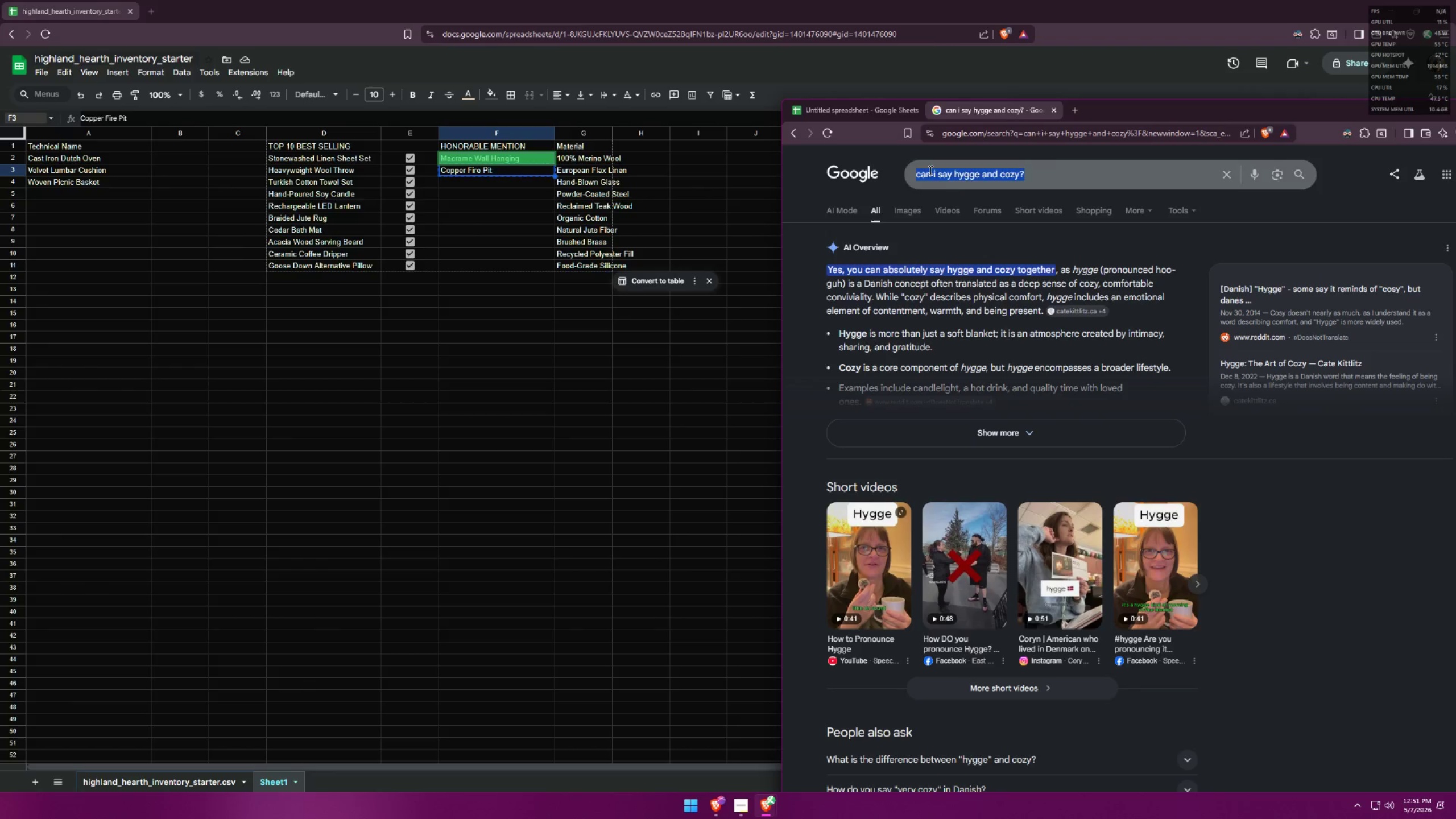 
key(Control+V)
 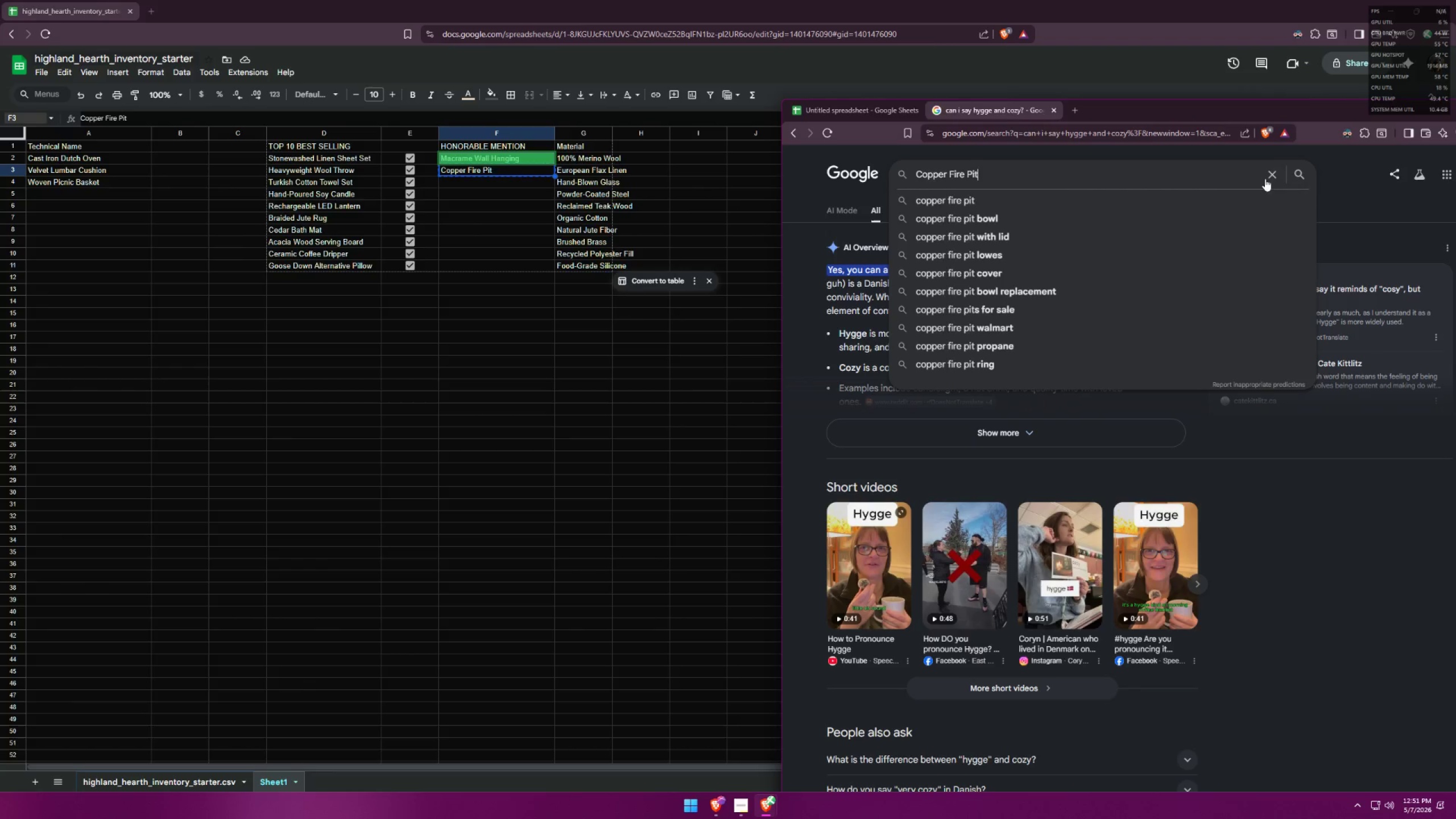 
left_click([1297, 174])
 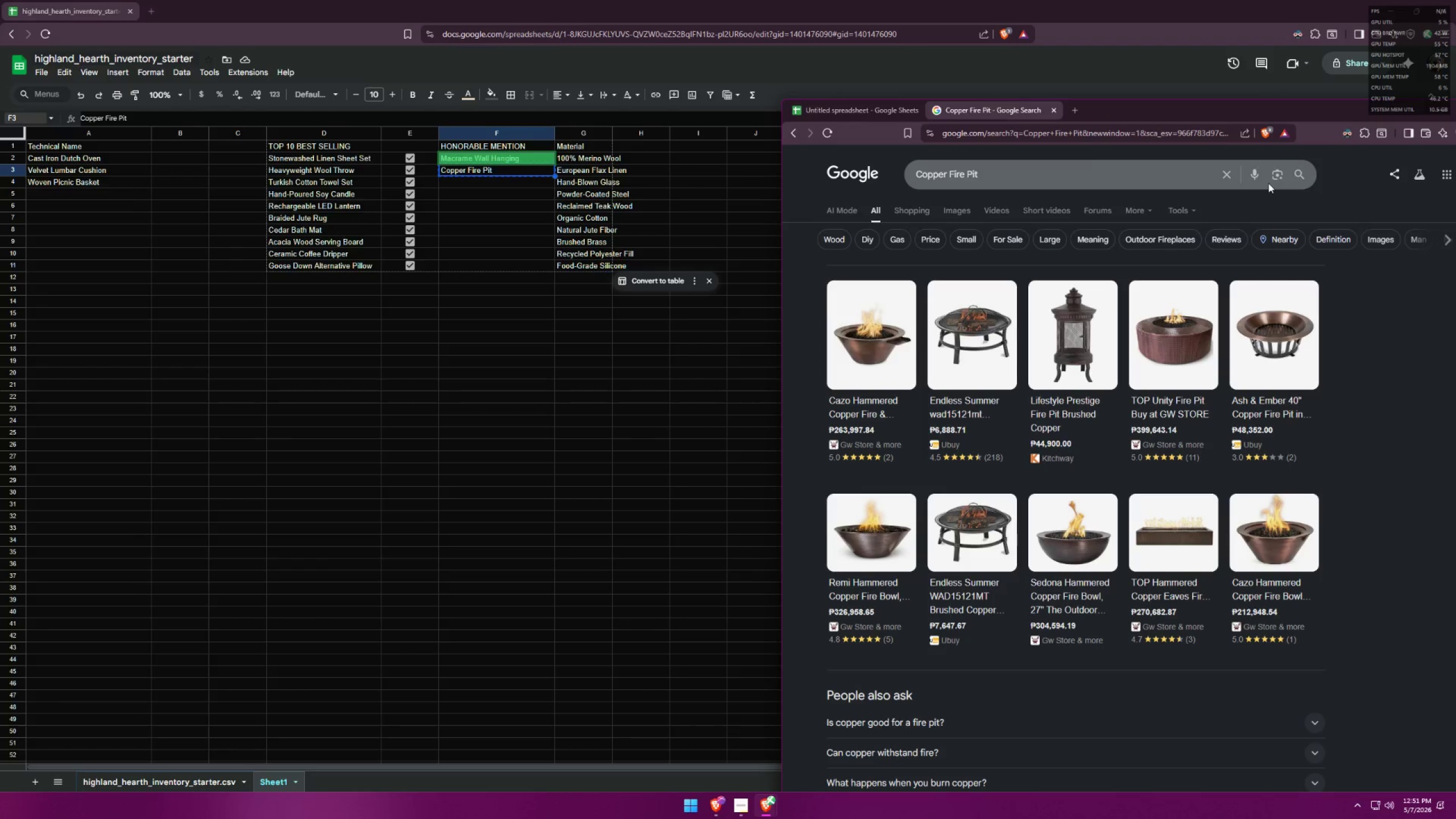 
wait(13.84)
 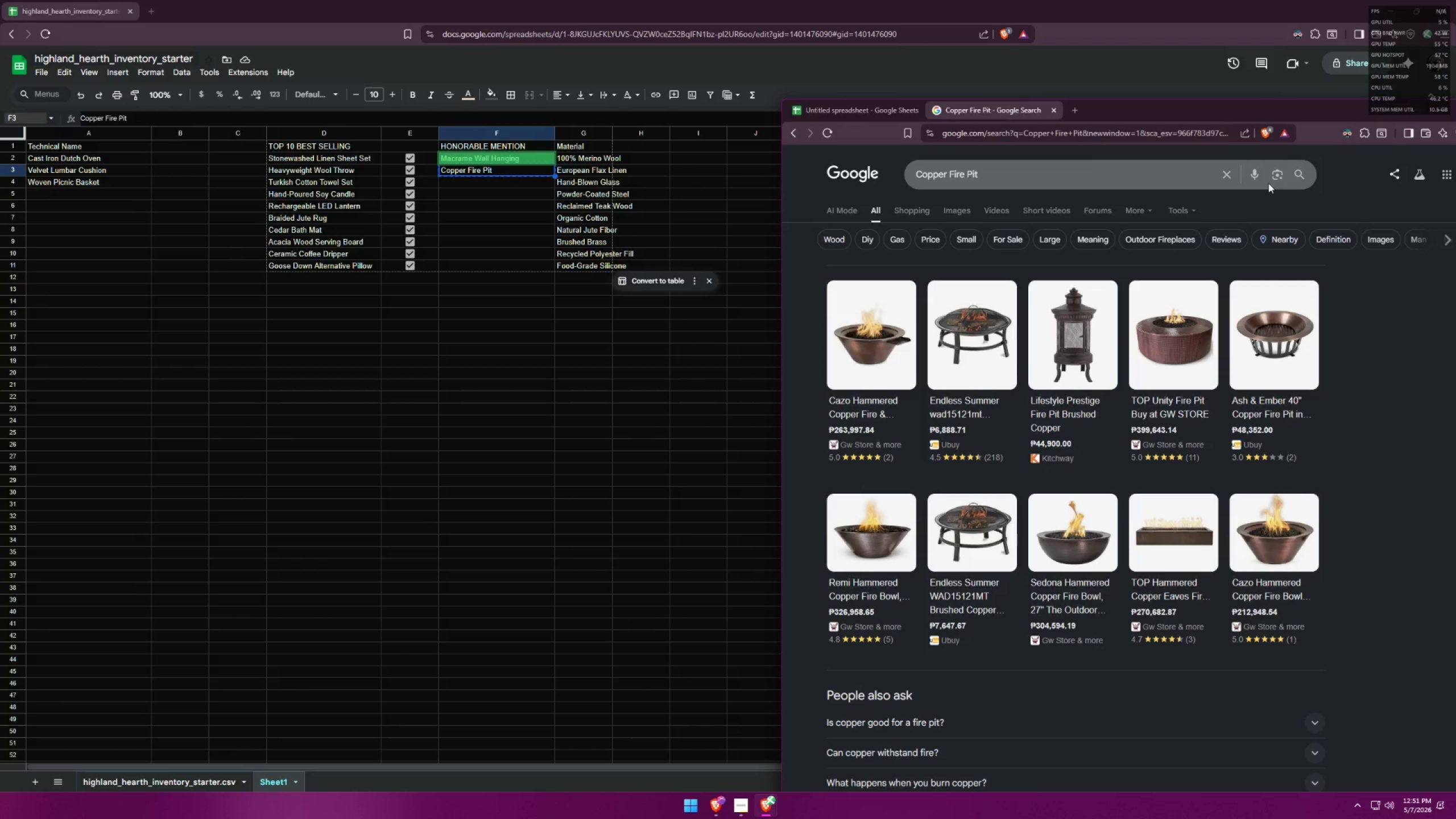 
left_click([1069, 185])
 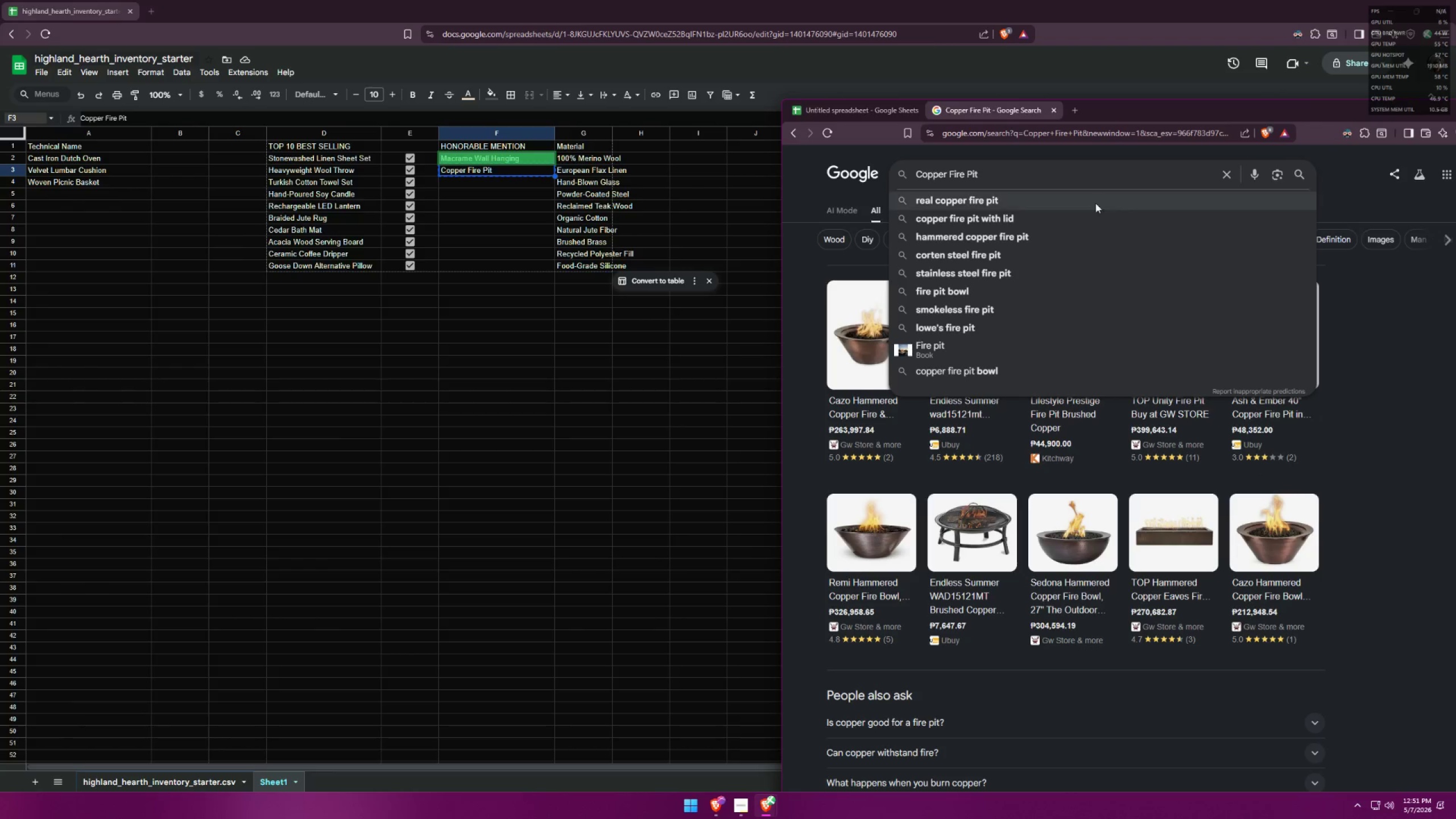 
type( brushed brass)
 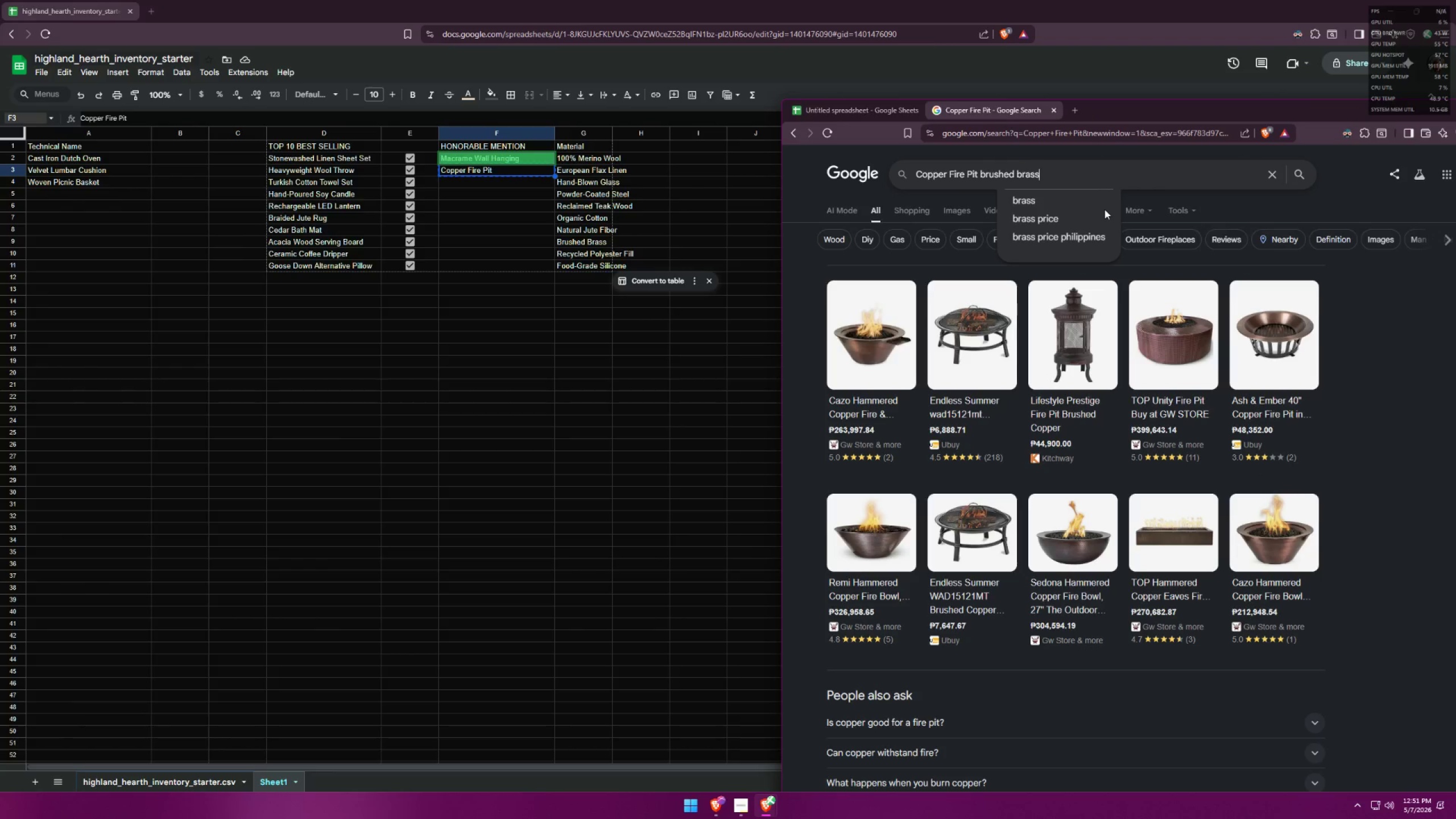 
key(Enter)
 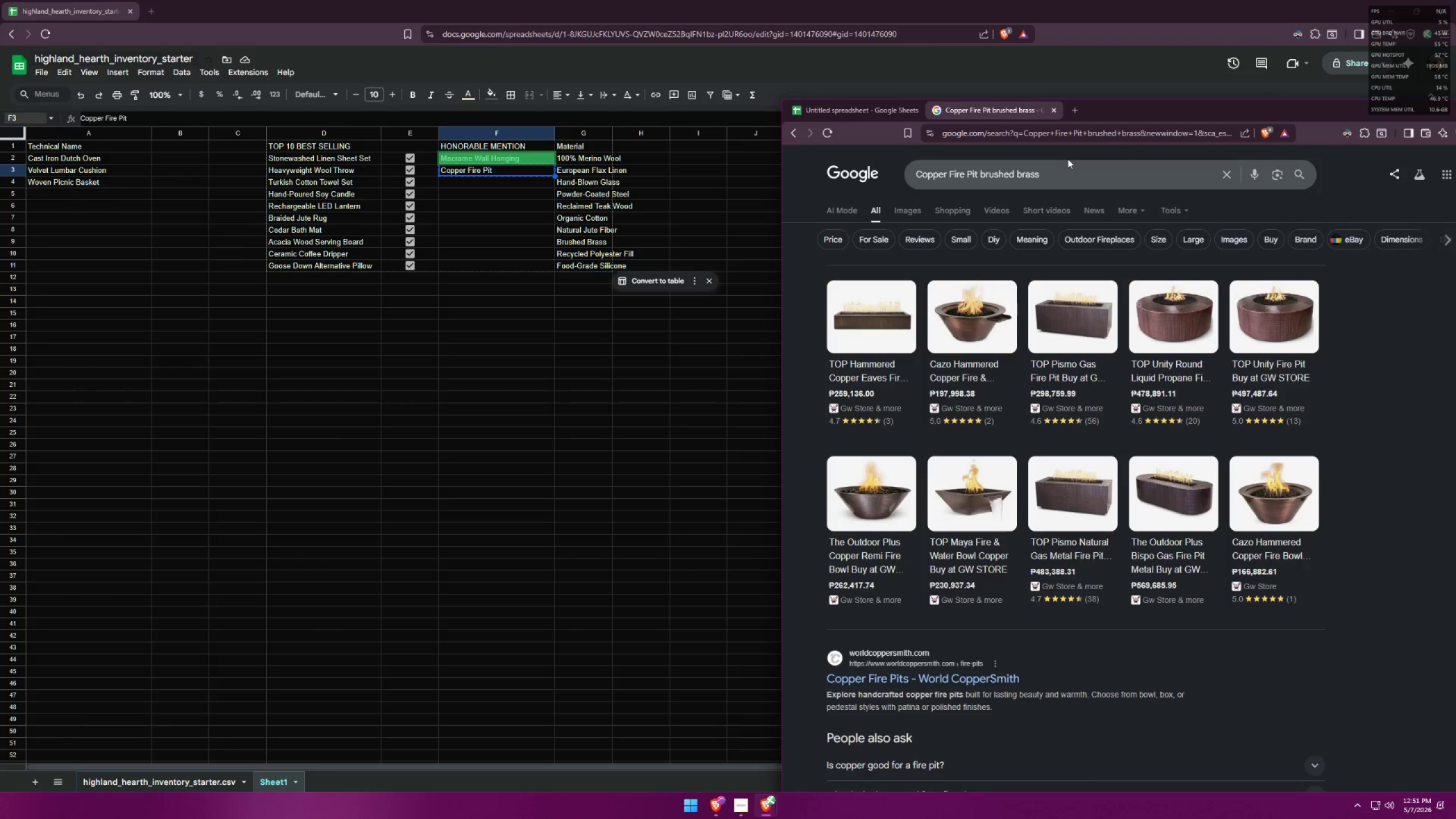 
wait(9.78)
 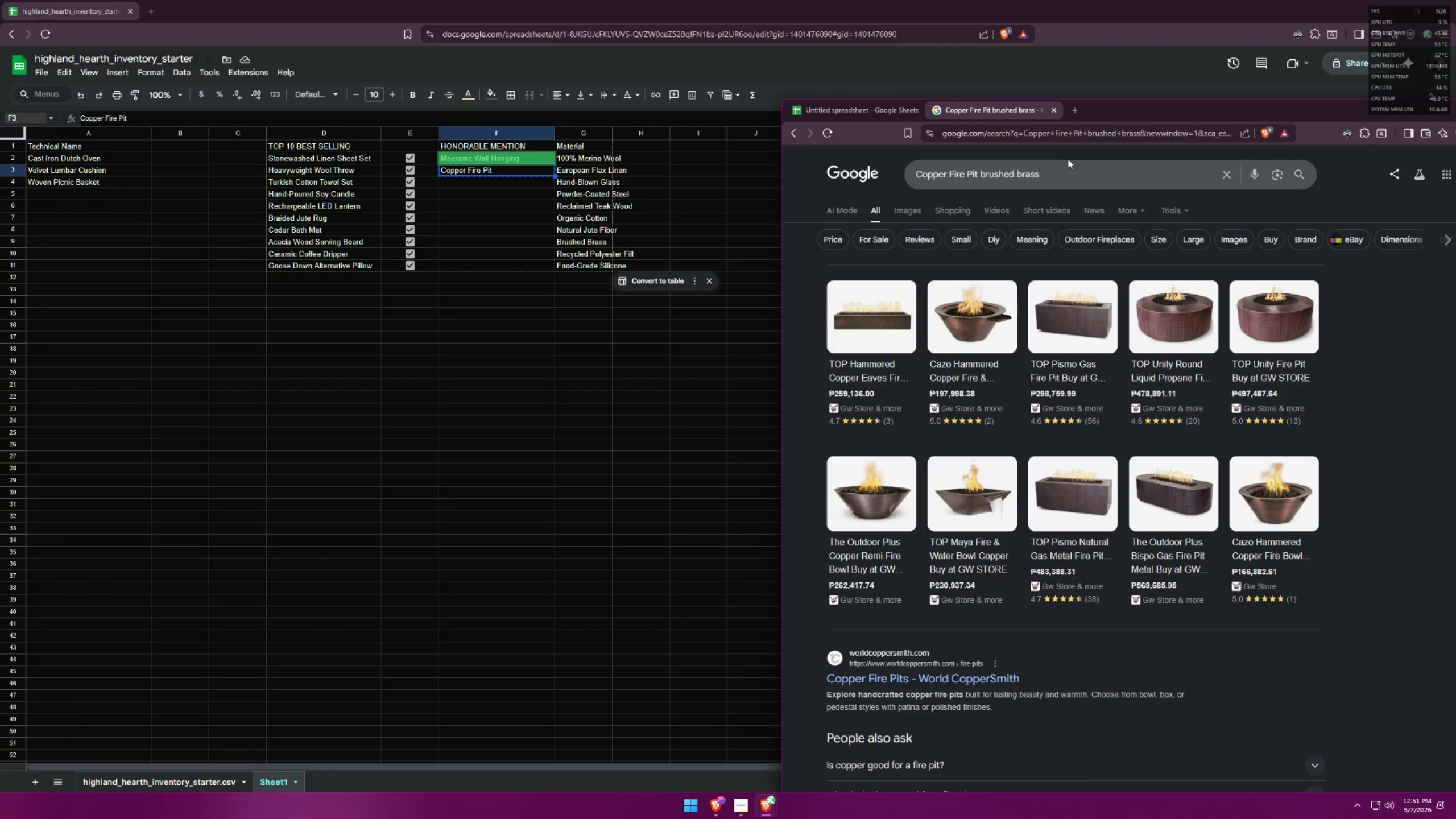 
scroll: coordinate [1076, 394], scroll_direction: down, amount: 6.0
 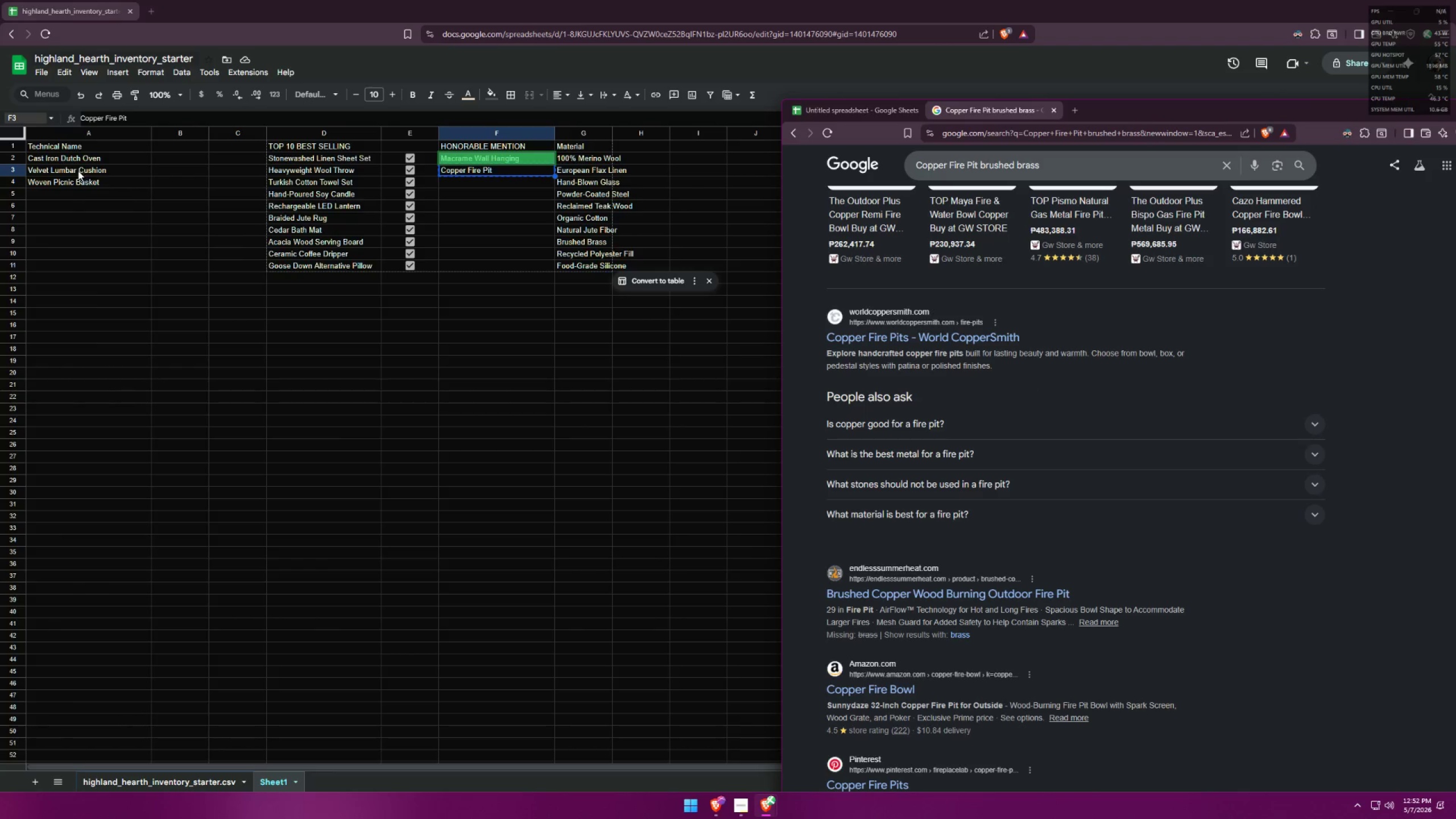 
wait(11.86)
 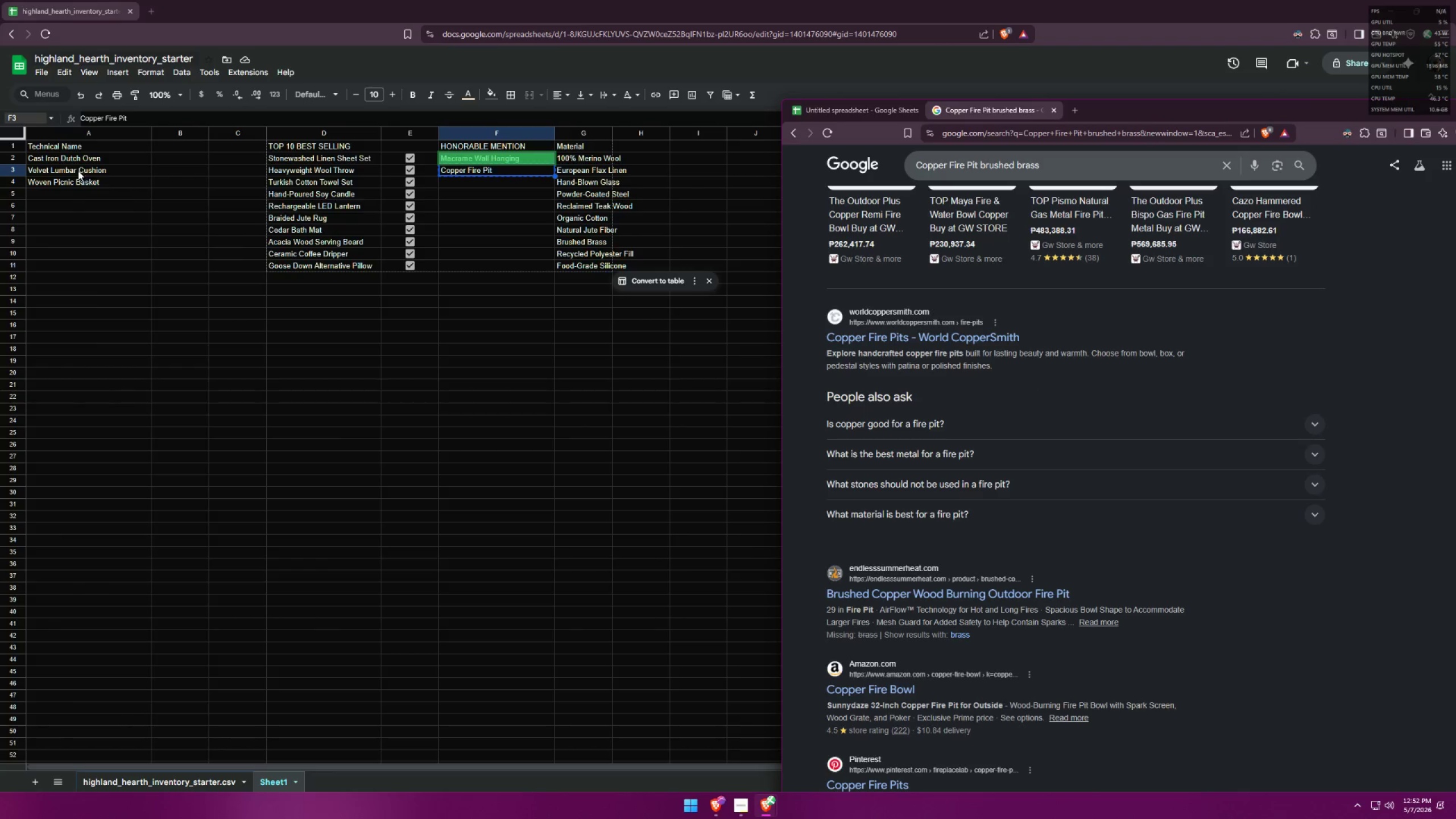 
left_click([502, 289])
 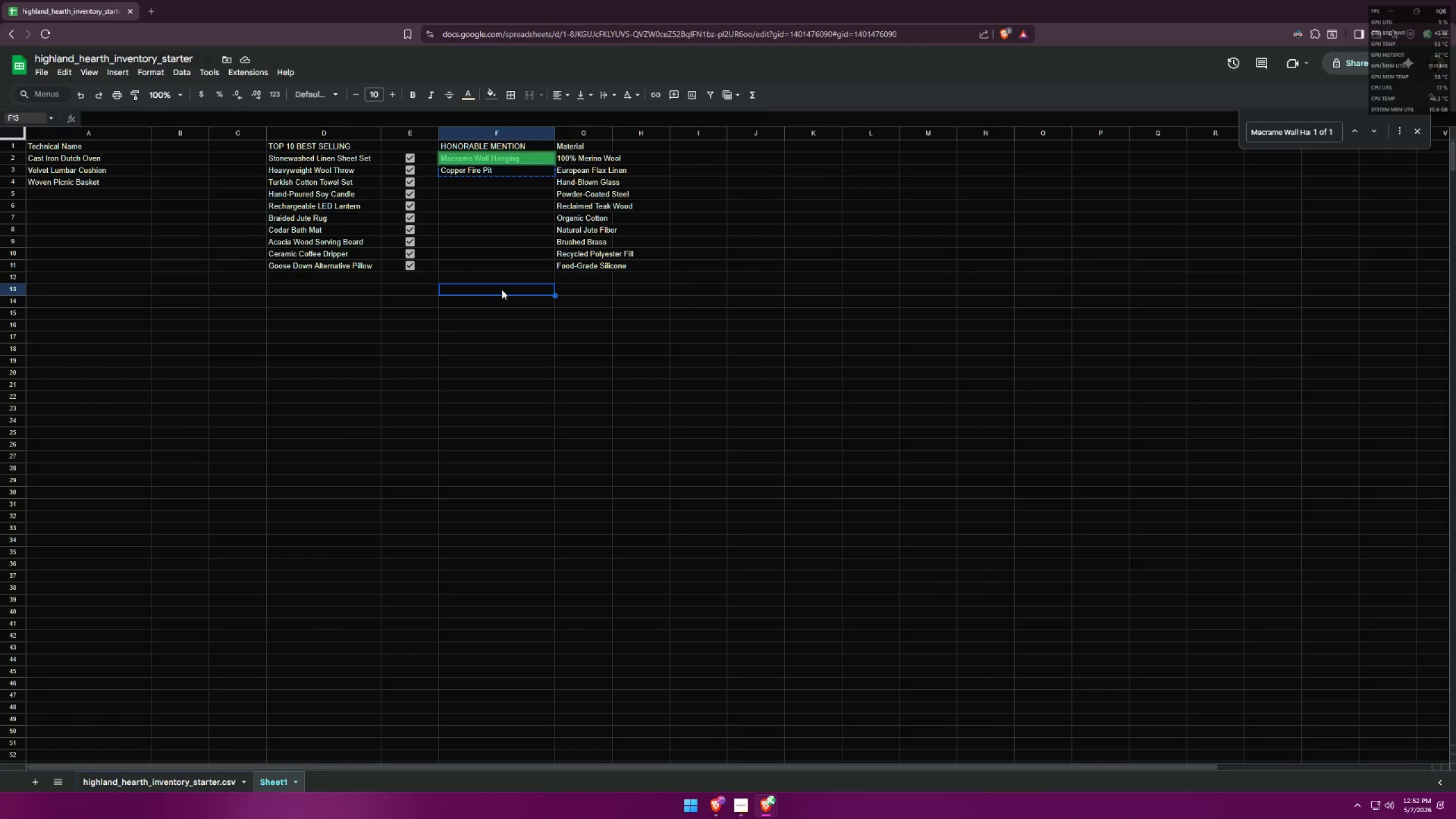 
left_click([489, 171])
 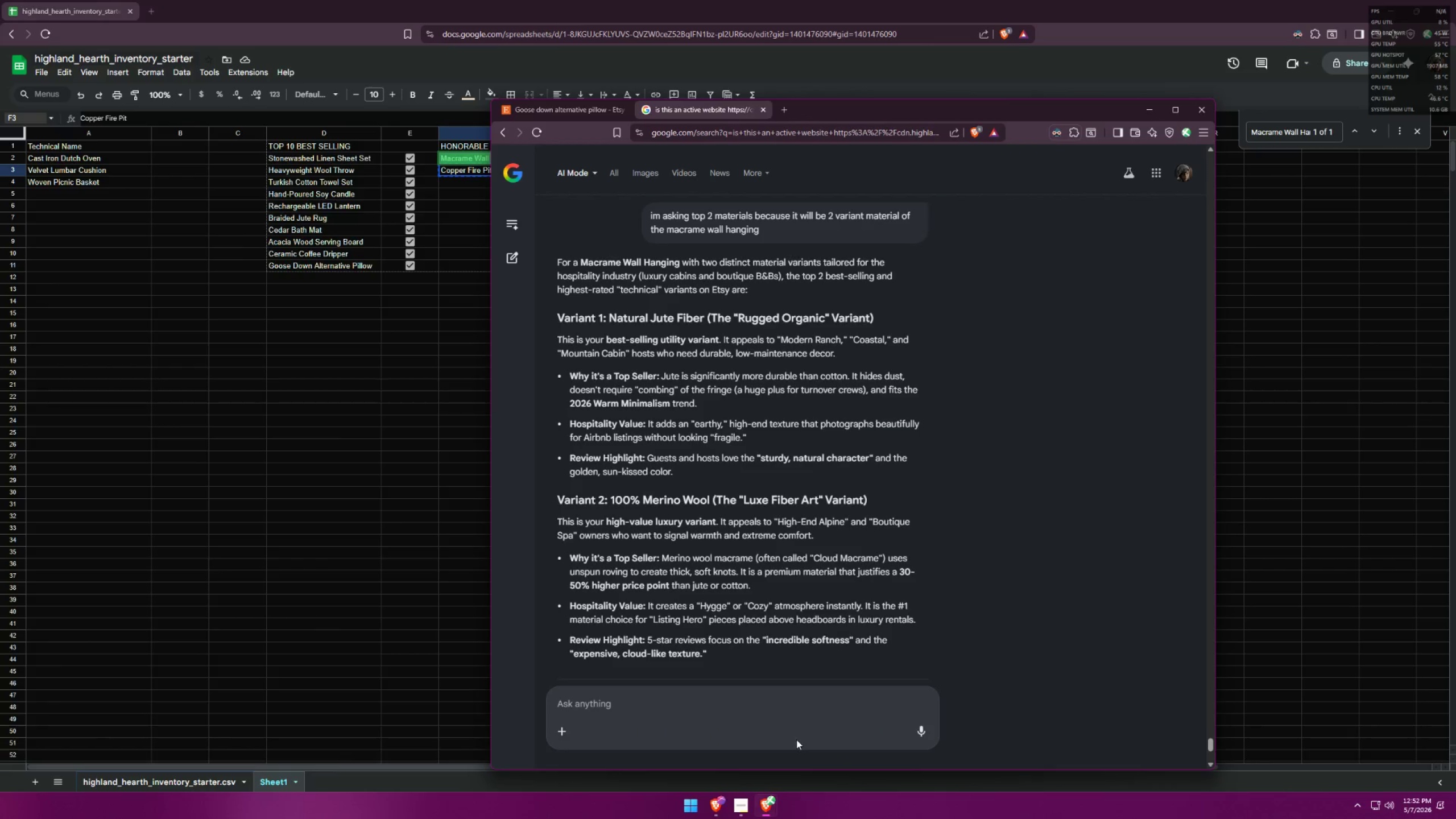 
left_click([478, 171])
 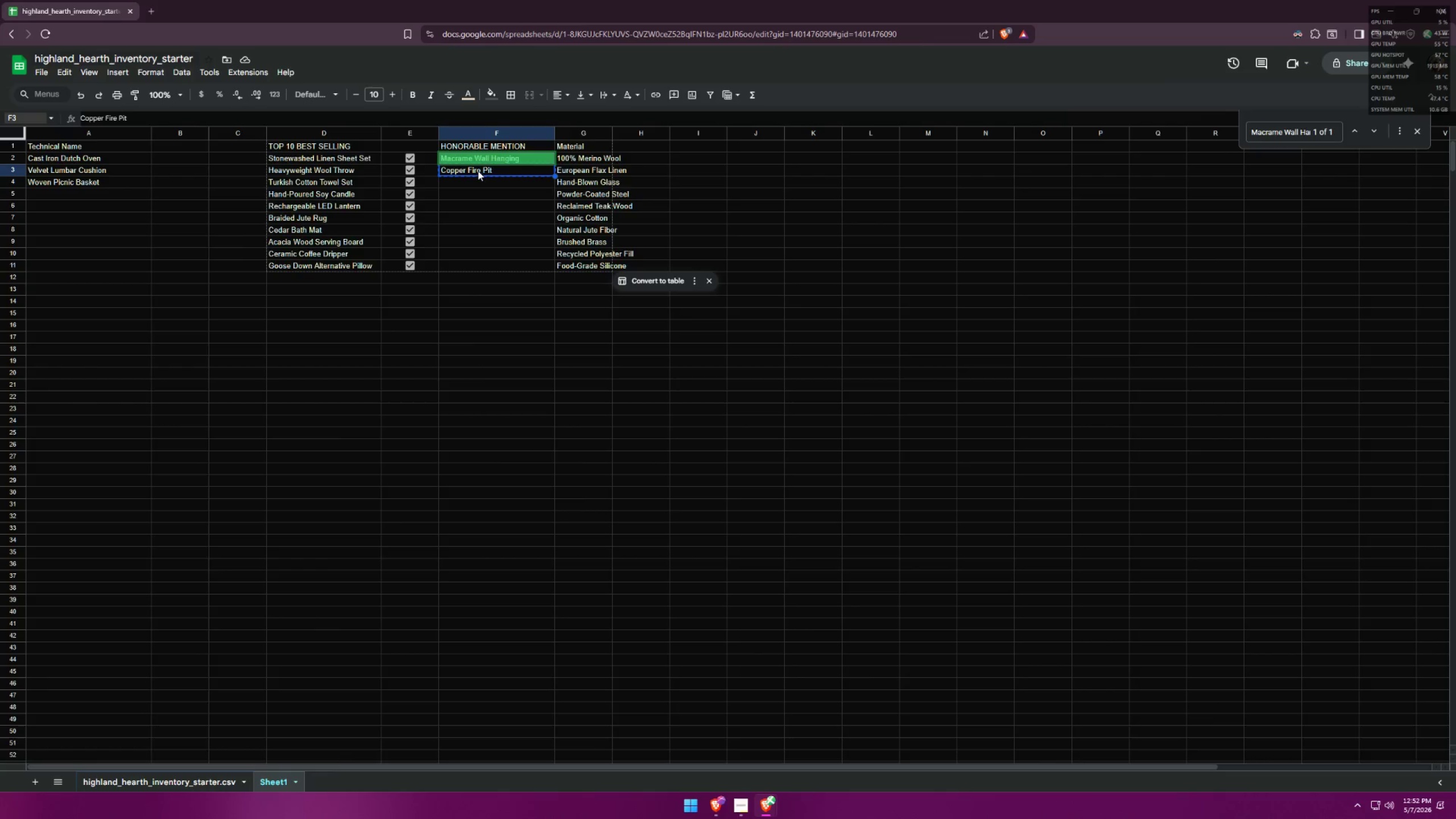 
key(Control+ControlLeft)
 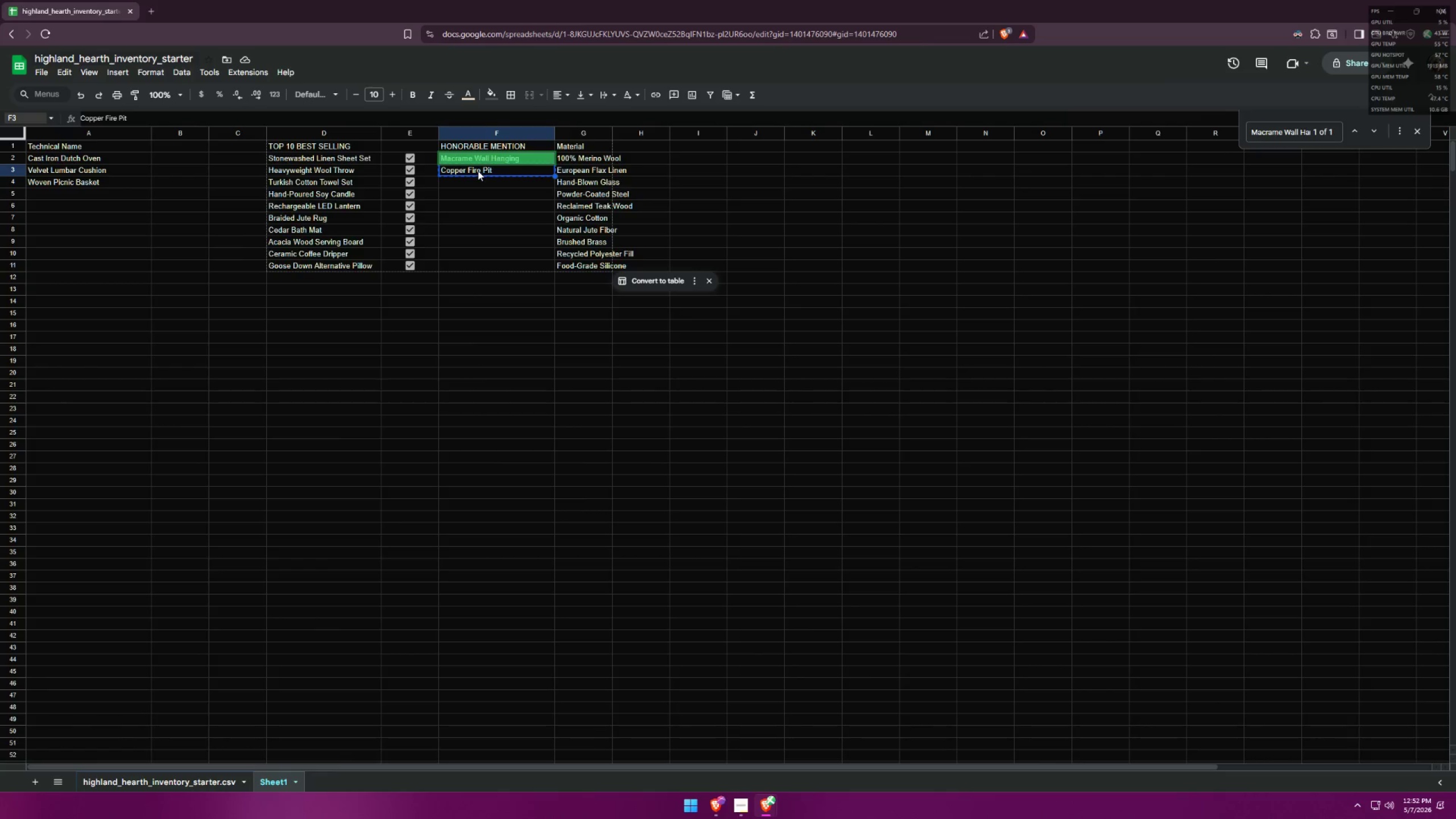 
key(Control+C)
 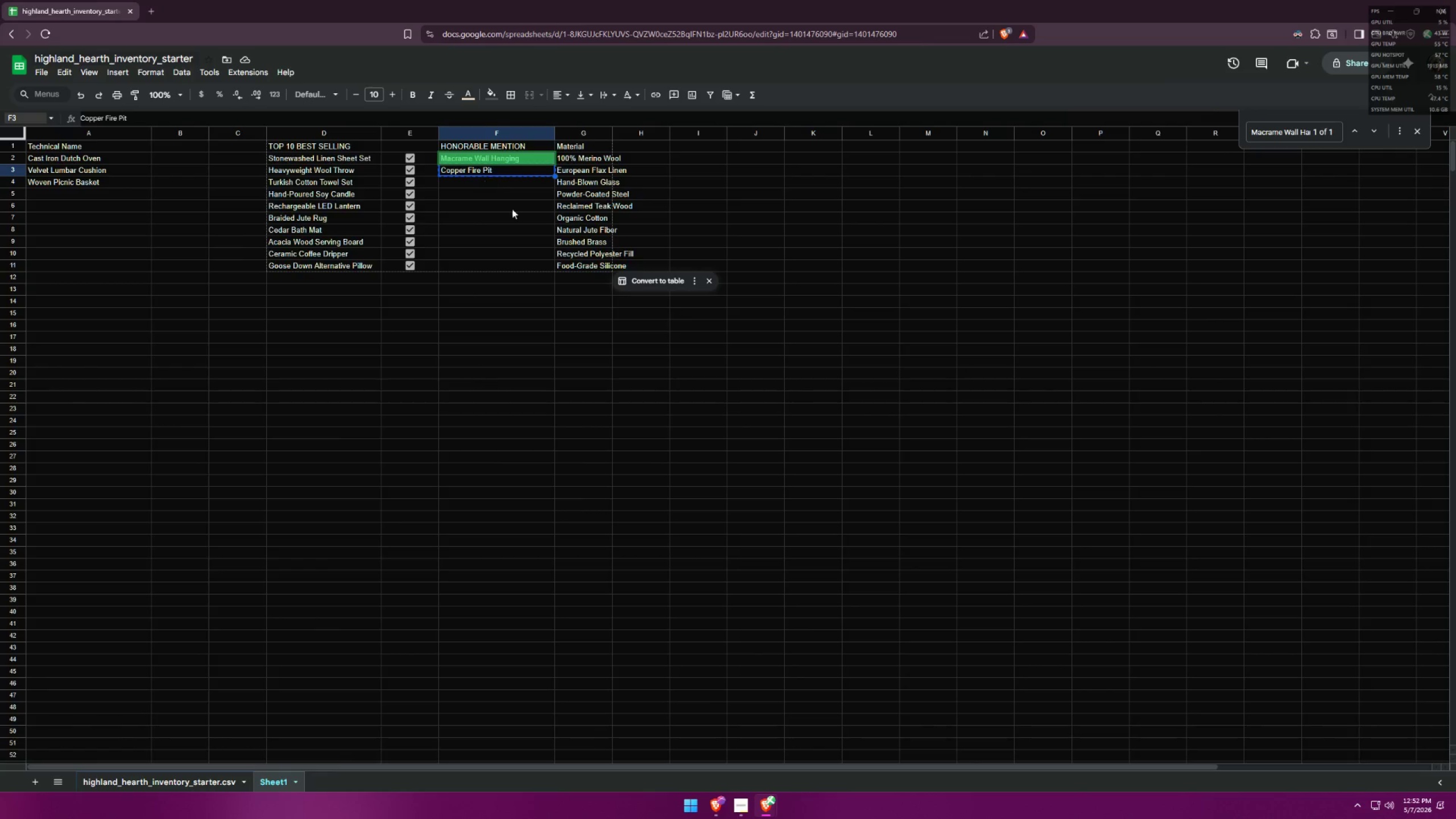 
key(Alt+AltLeft)
 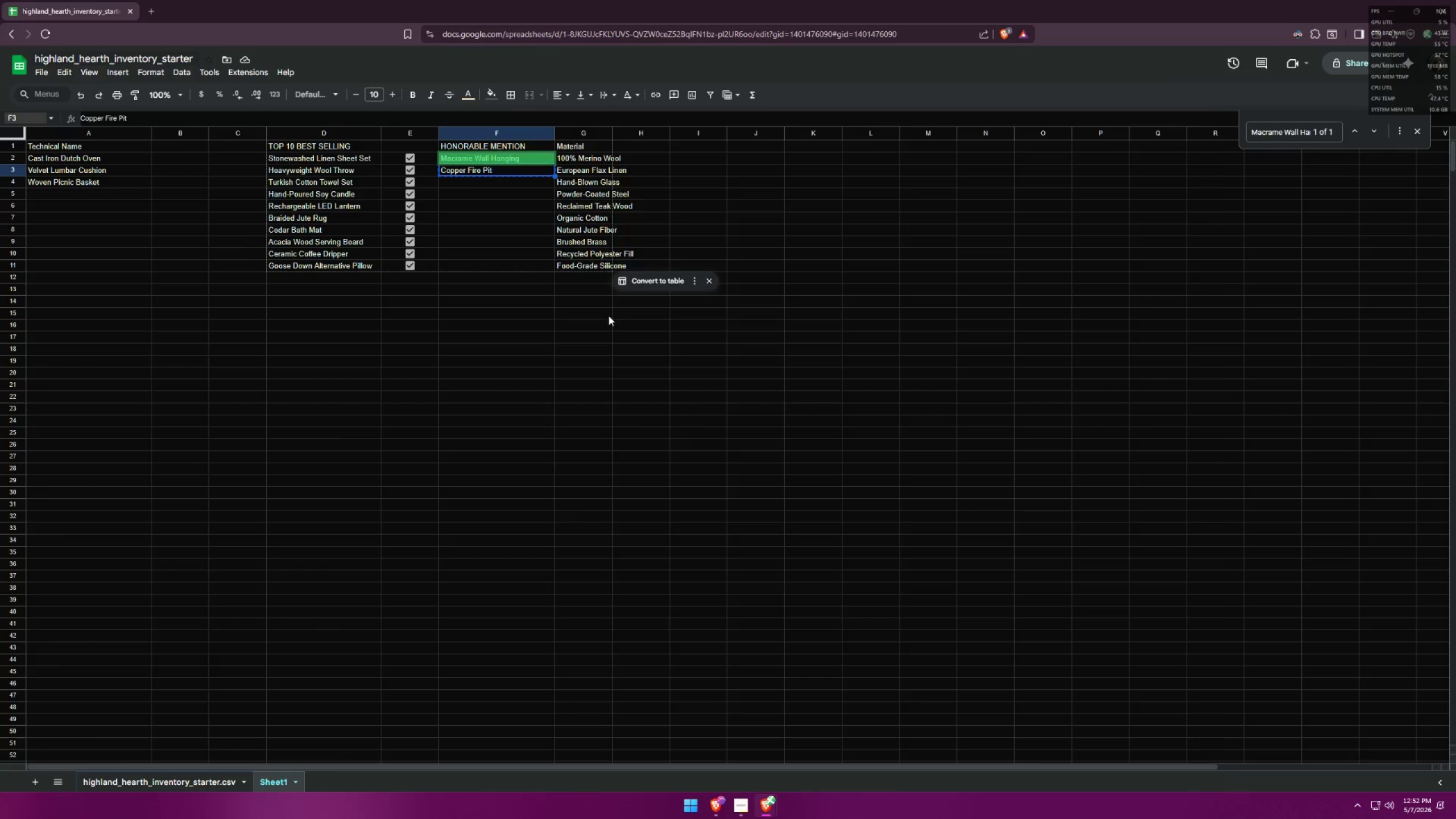 
key(Alt+Tab)
 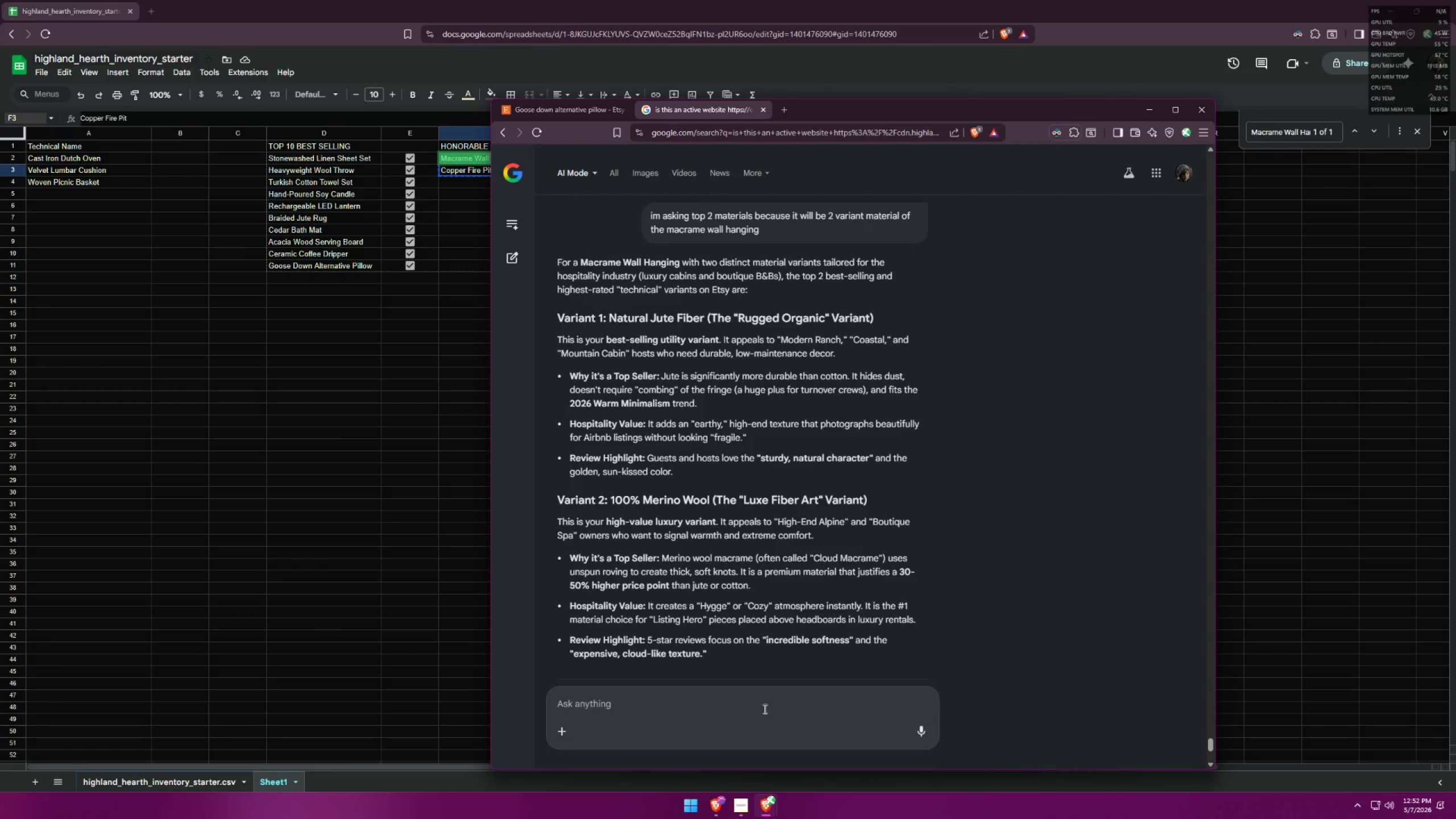 
left_click([760, 702])
 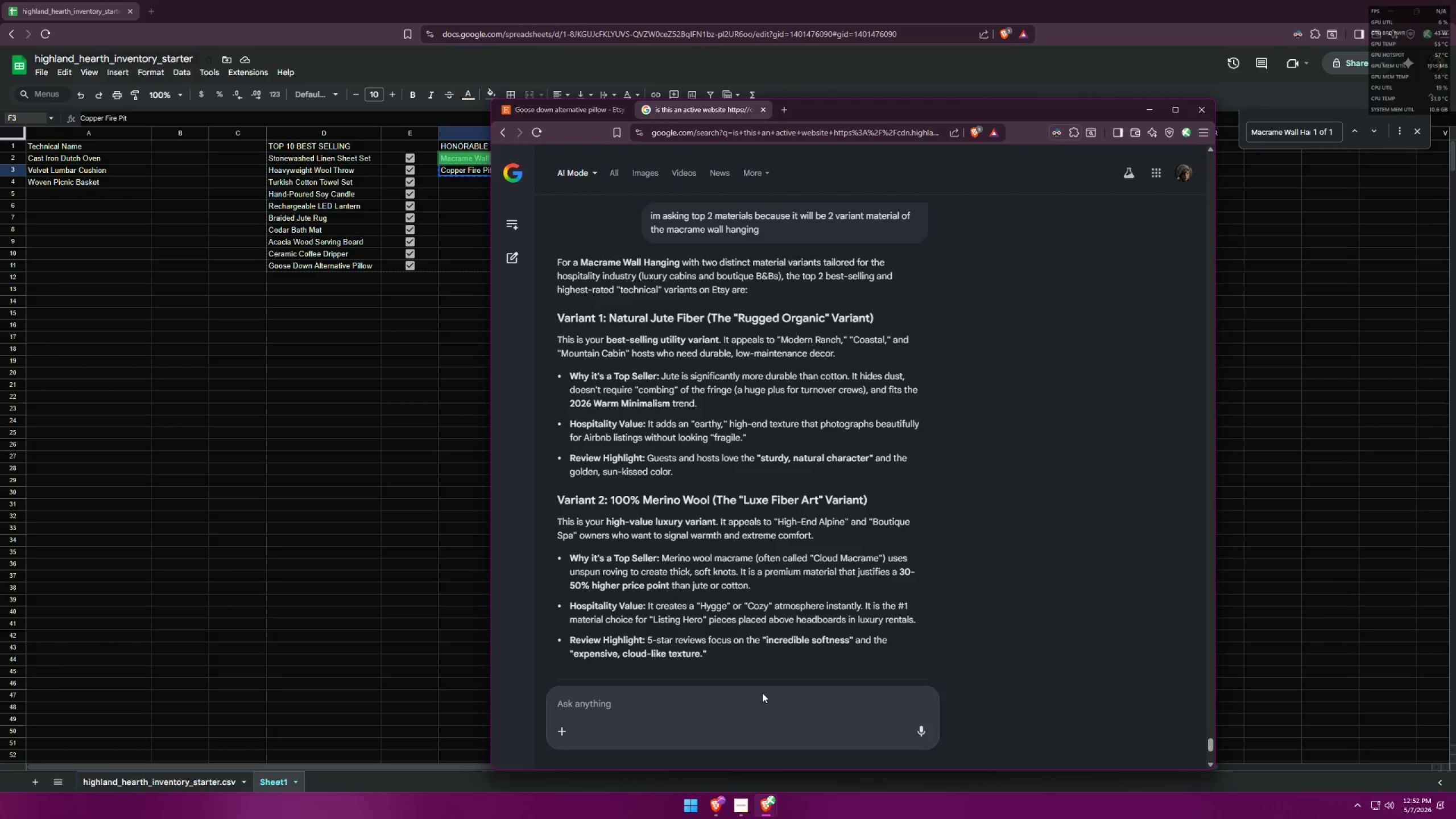 
key(Control+V)
 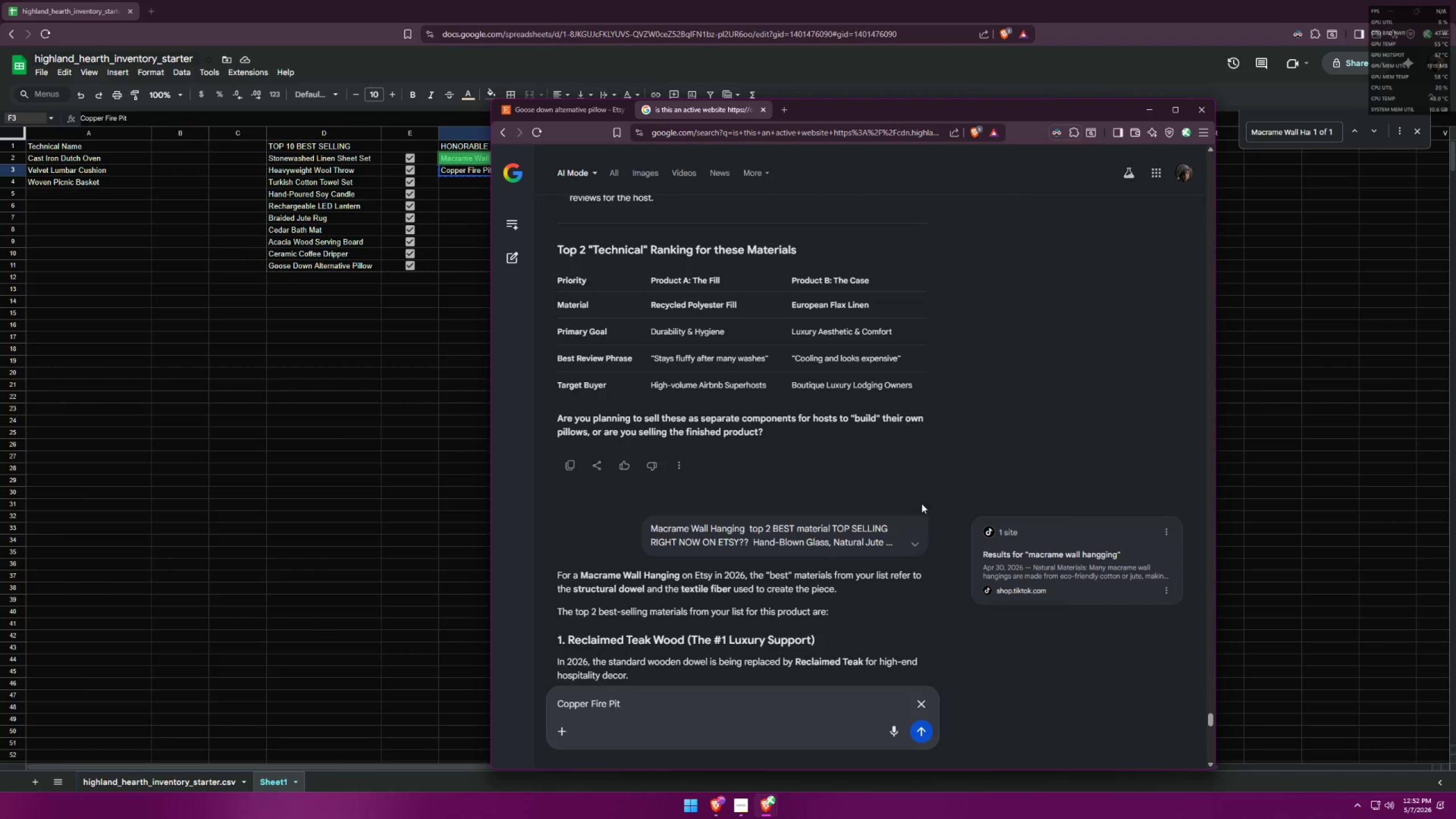 
left_click([912, 539])
 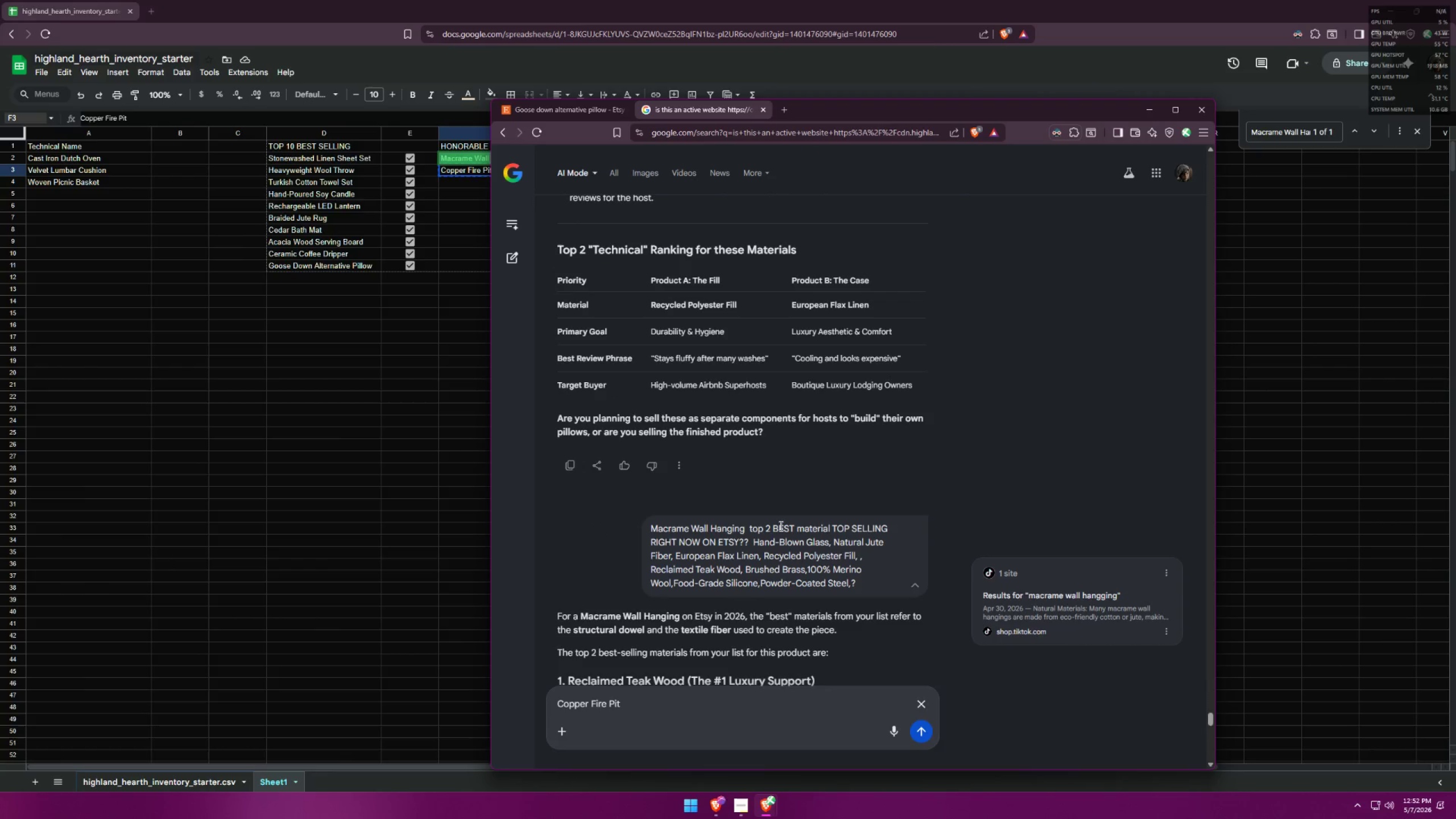 
left_click_drag(start_coordinate=[772, 527], to_coordinate=[879, 585])
 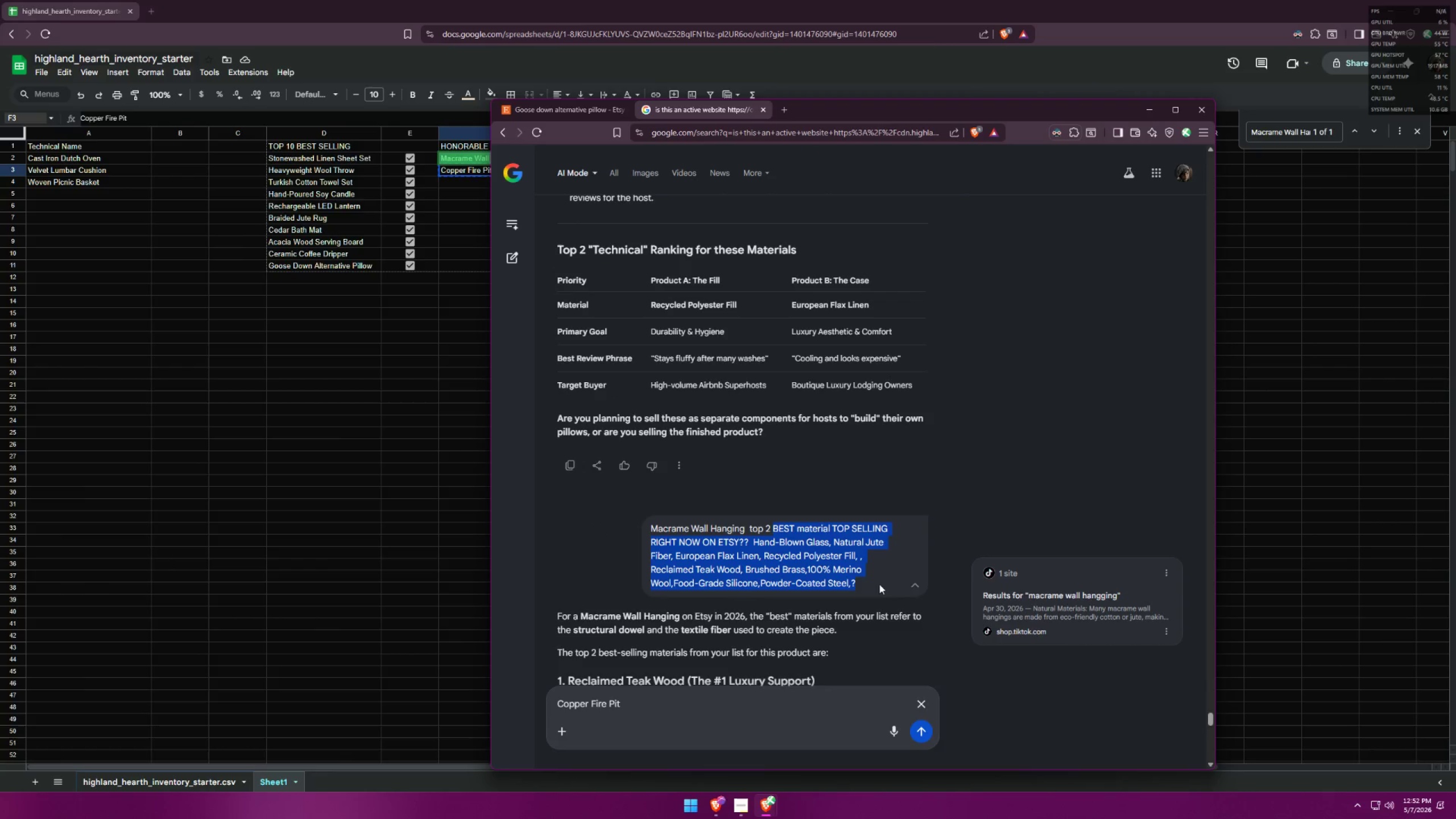 
key(Control+ControlLeft)
 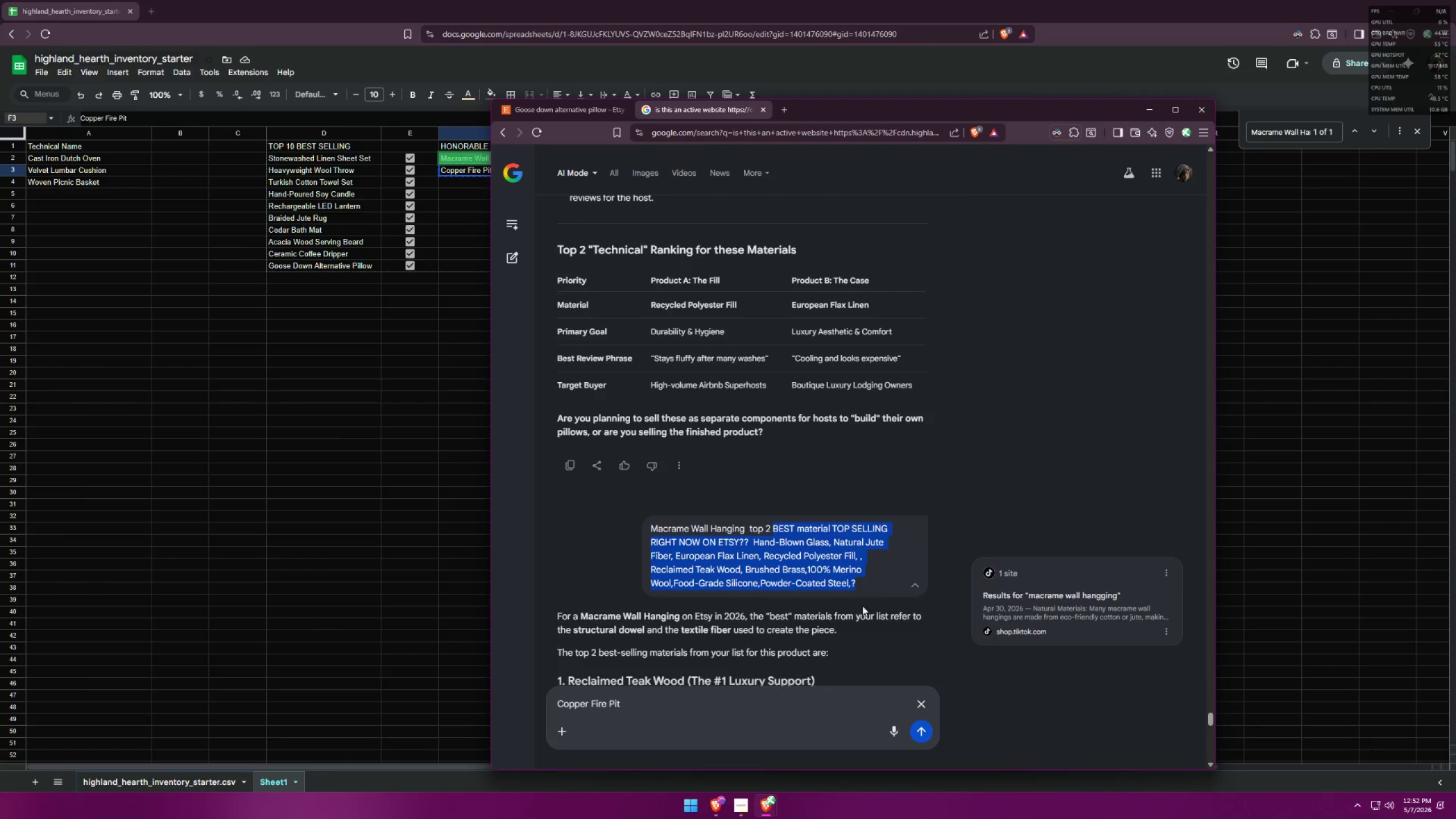 
key(Control+C)
 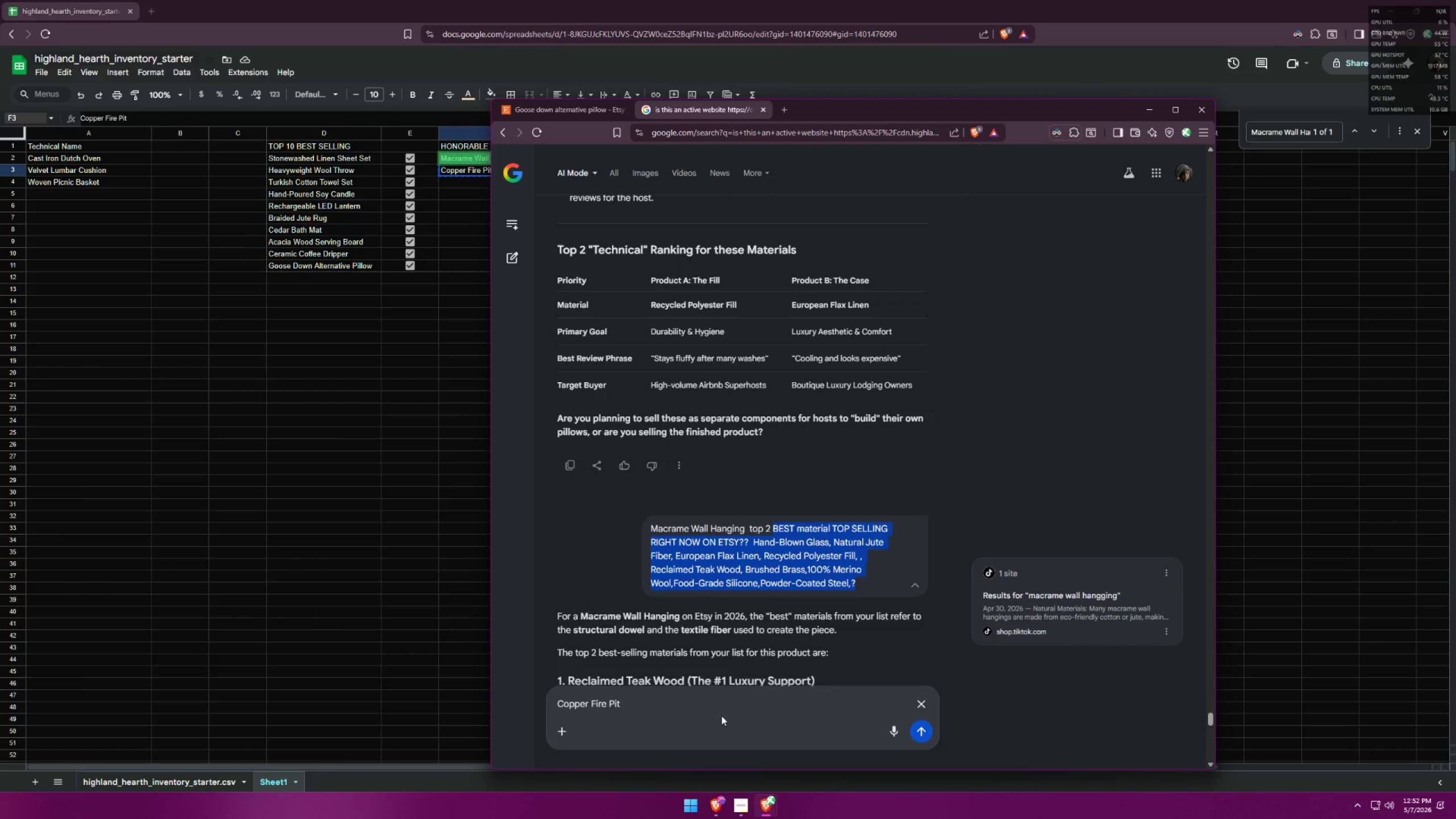 
left_click([729, 706])
 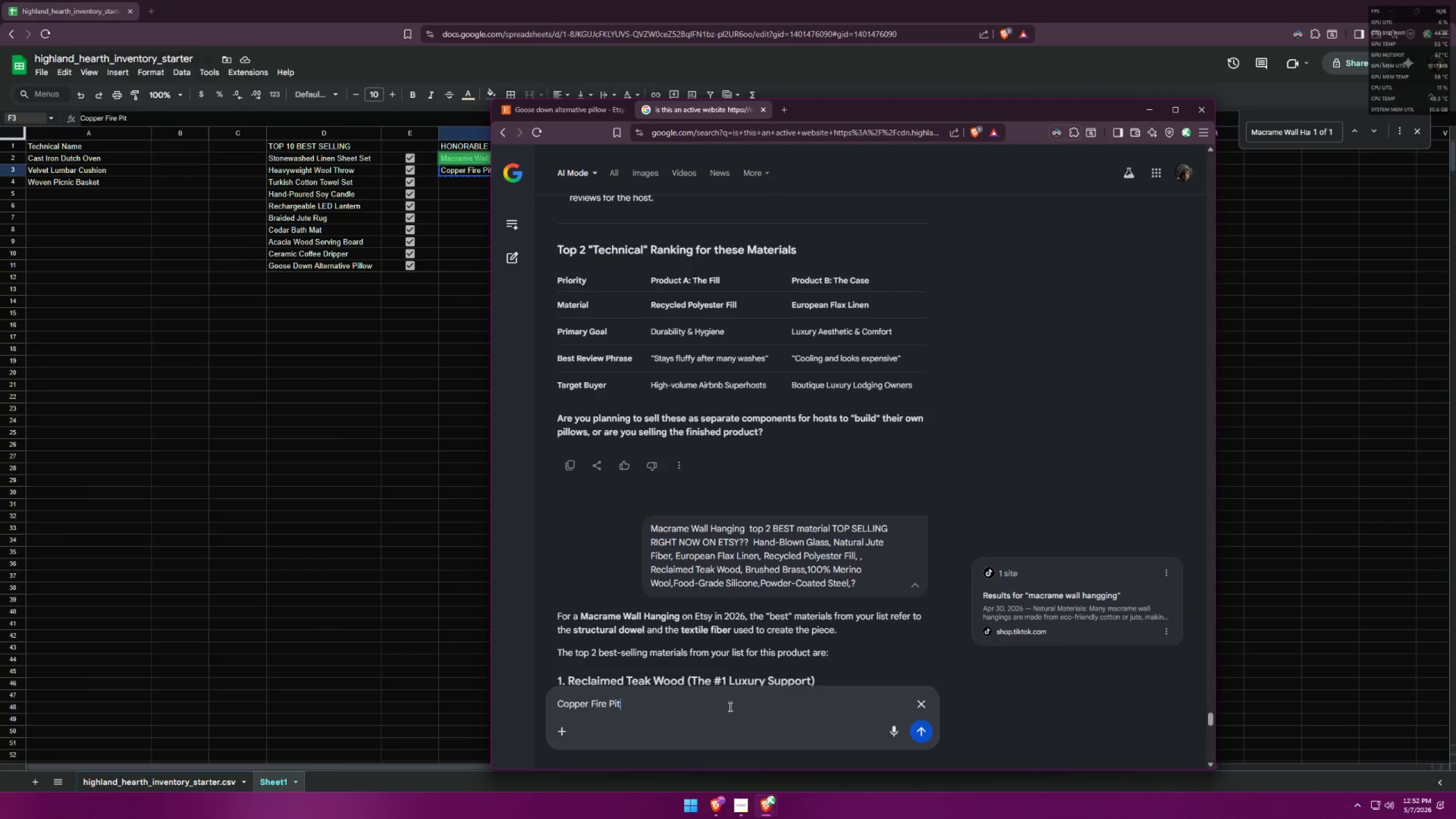 
key(Space)
 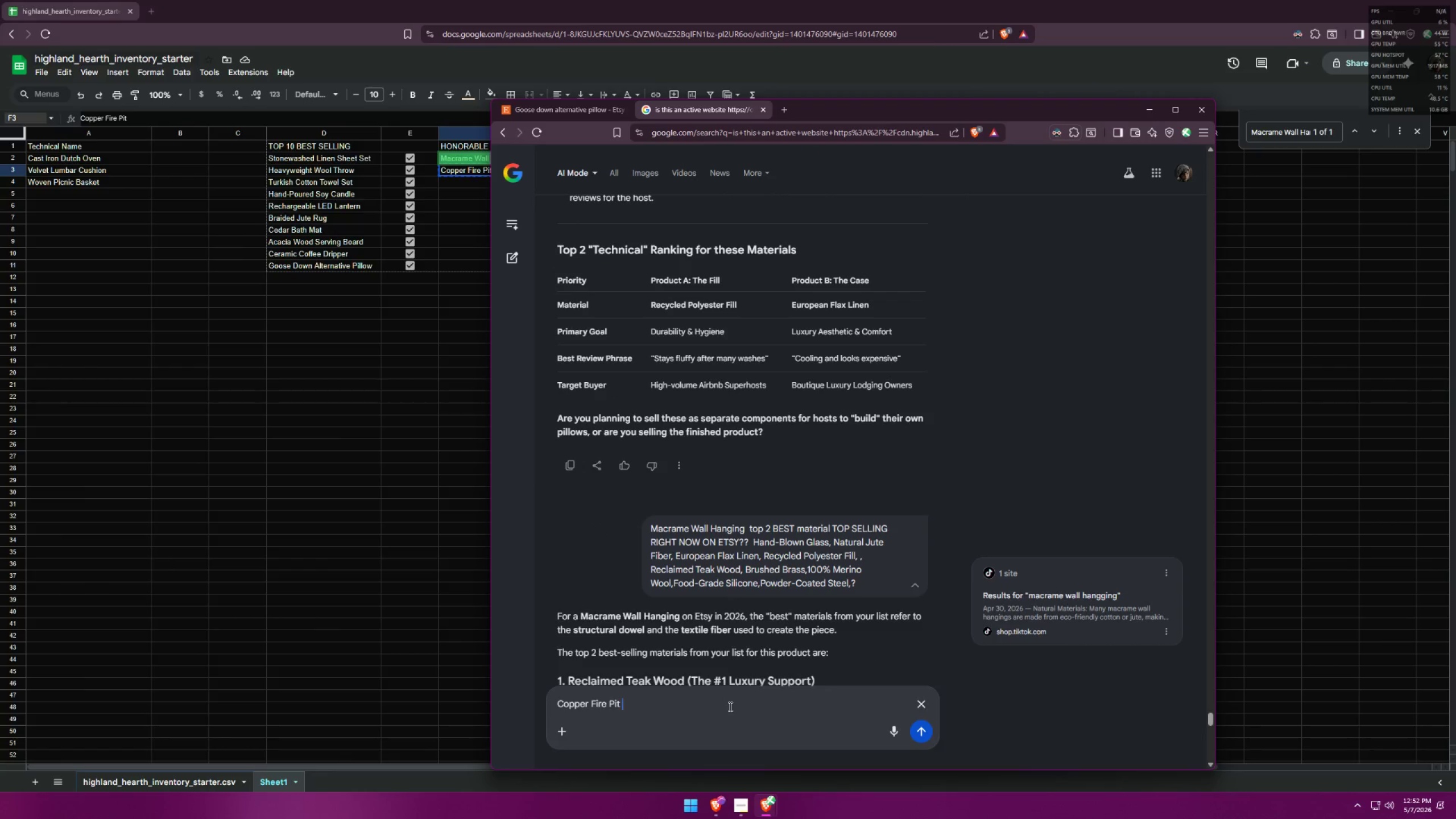 
key(Control+ControlLeft)
 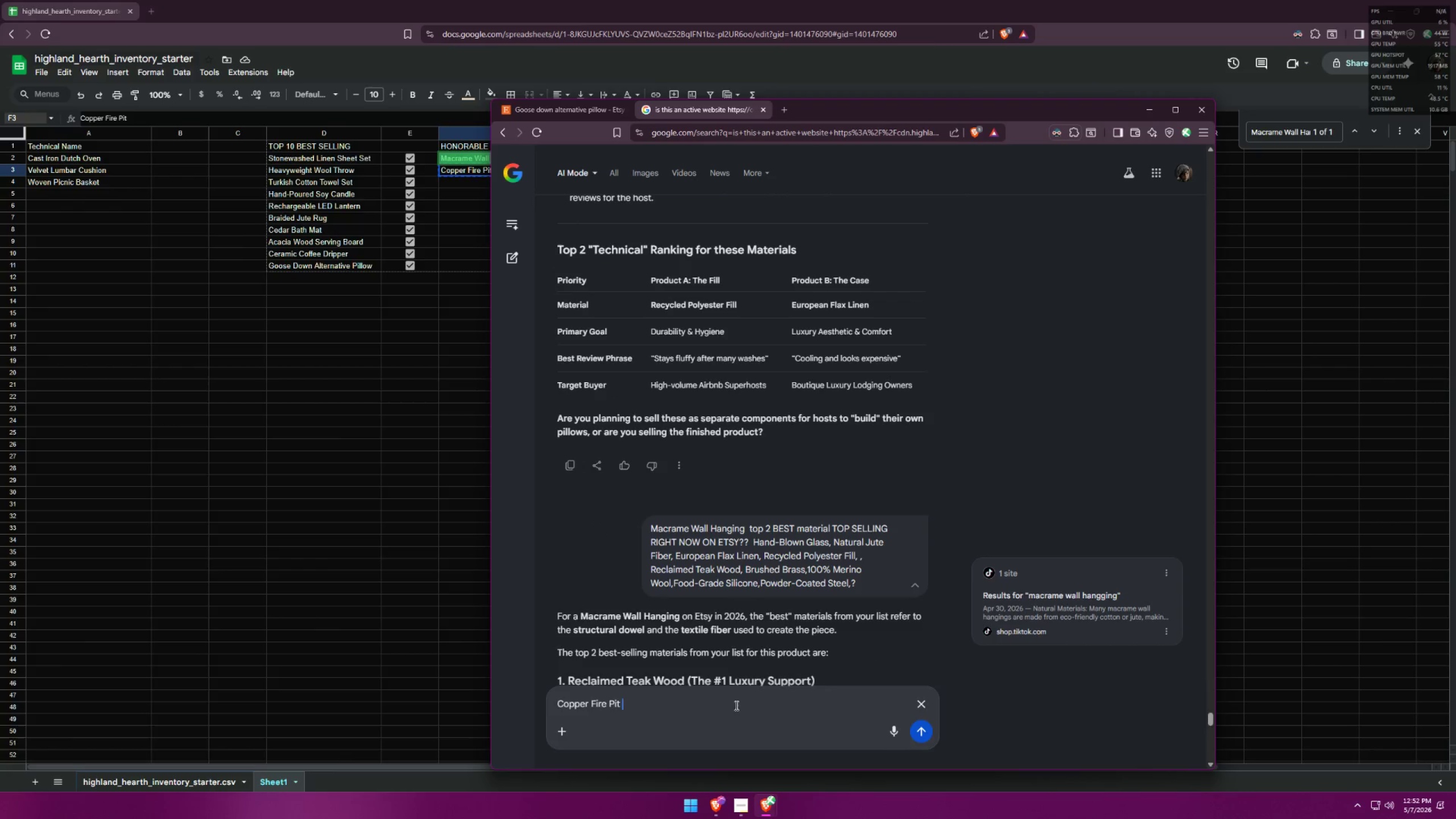 